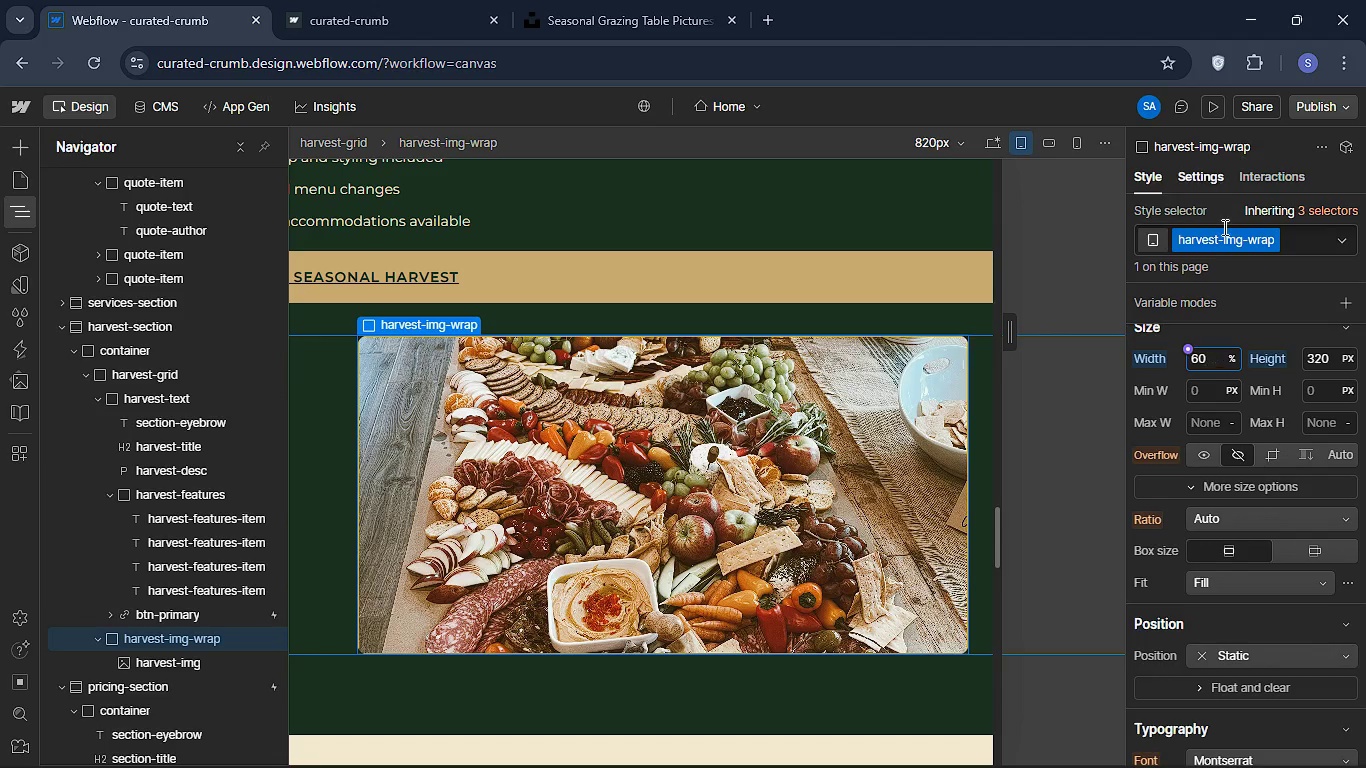 
left_click([1213, 97])
 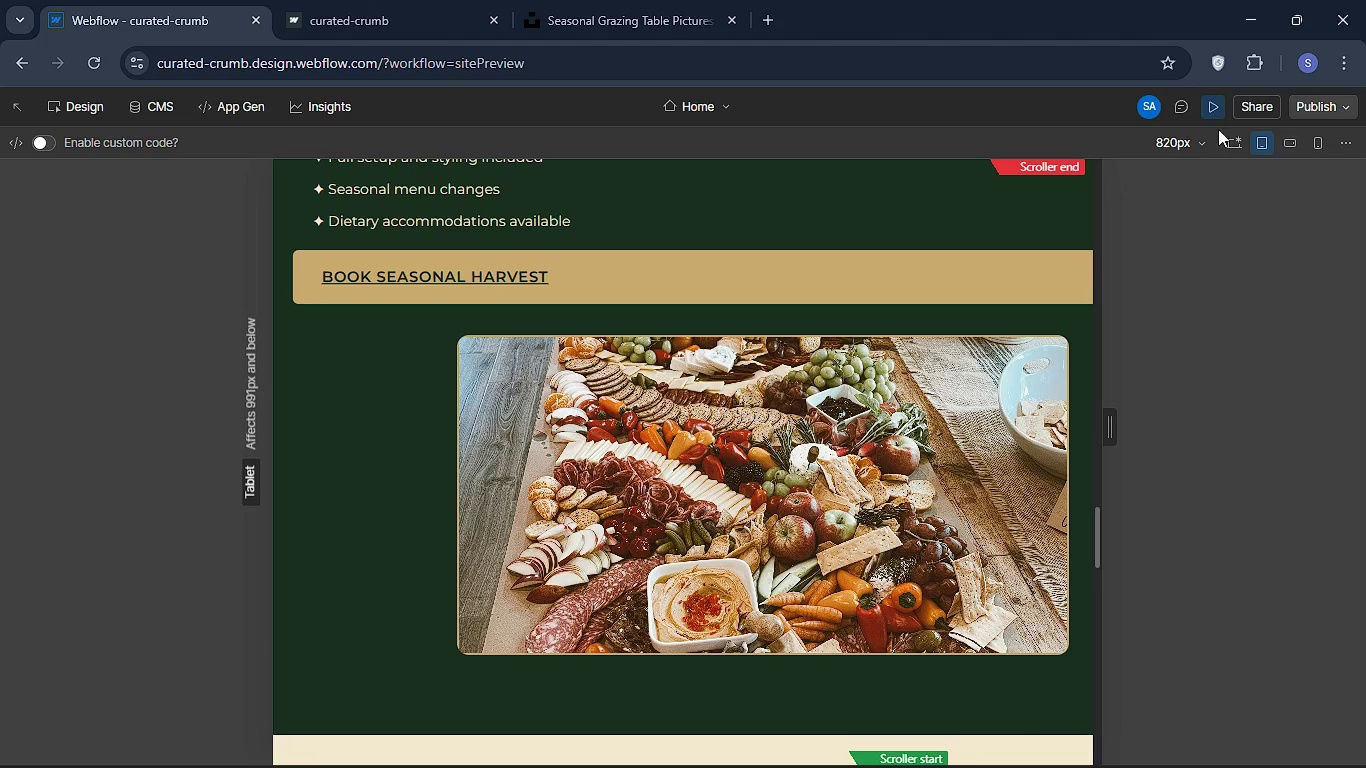 
wait(5.61)
 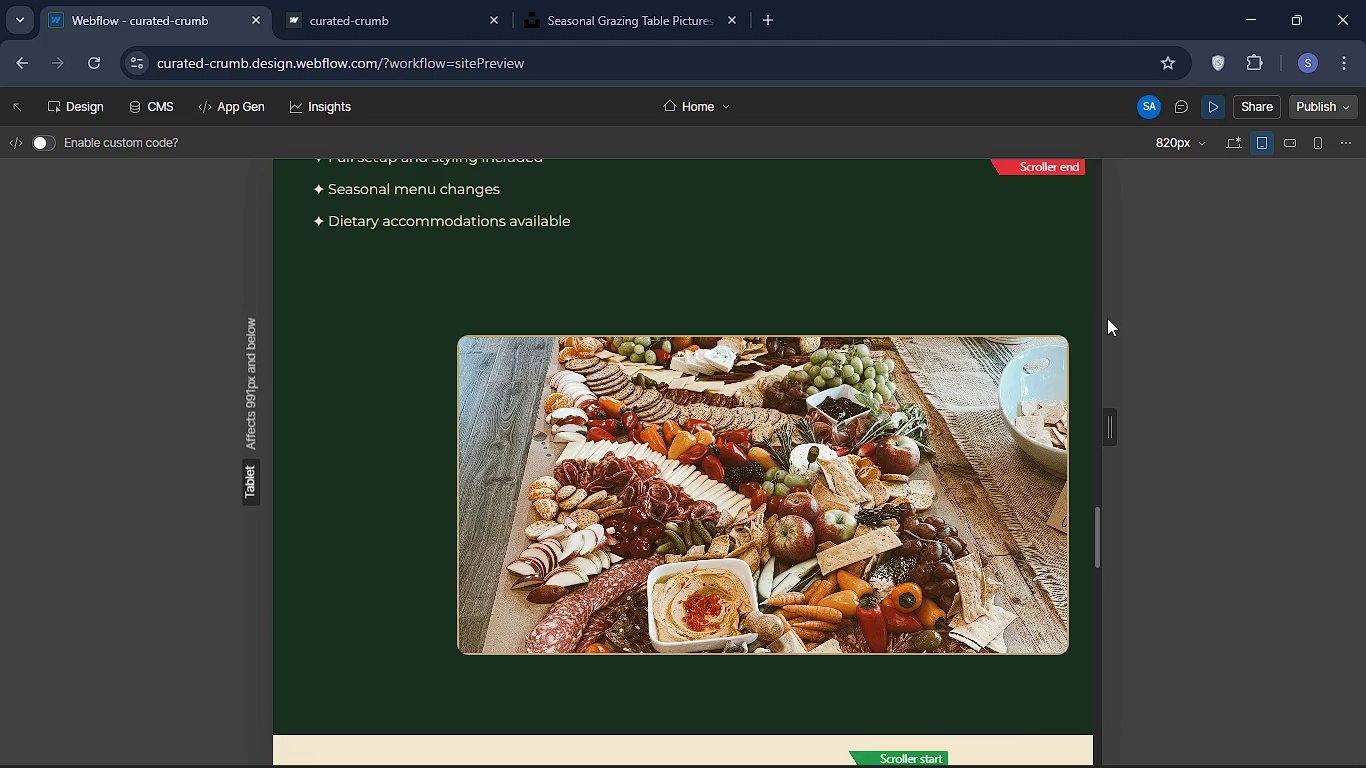 
left_click([1216, 103])
 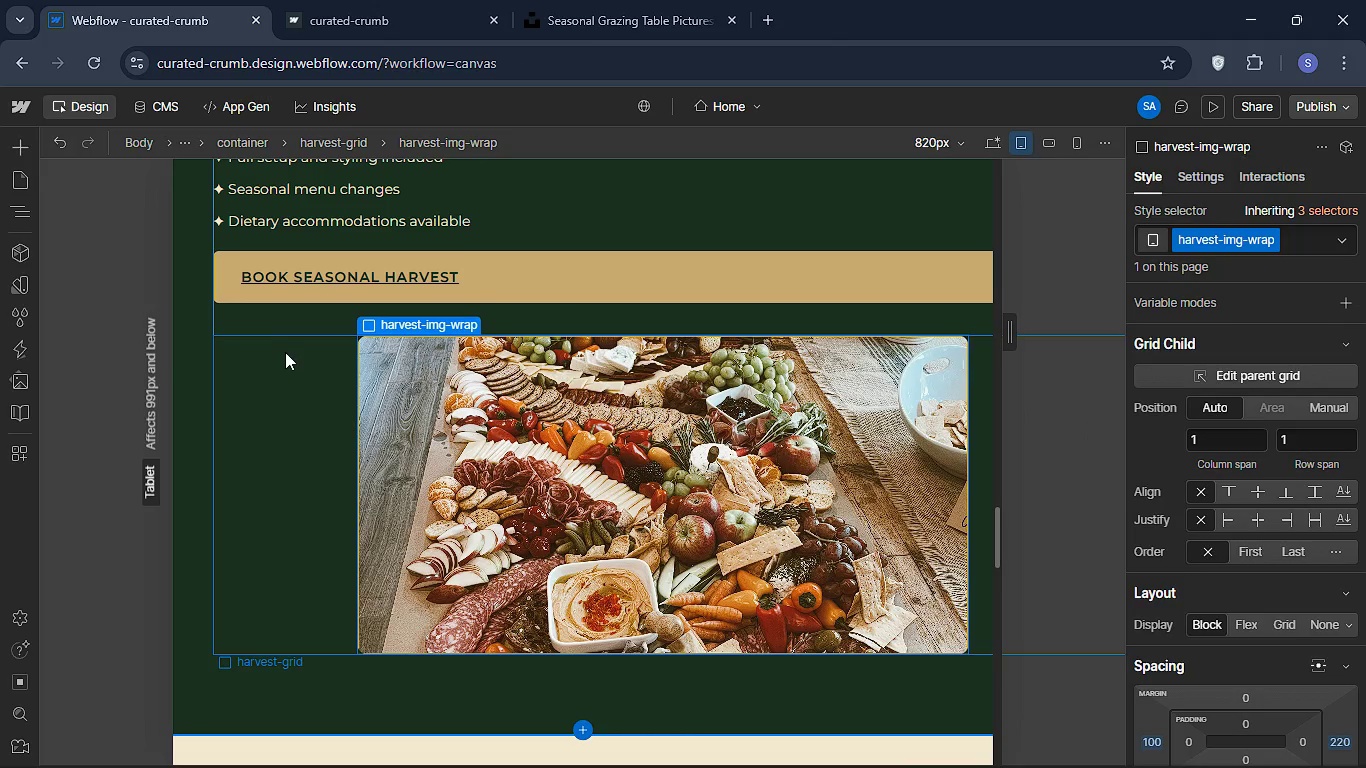 
wait(5.19)
 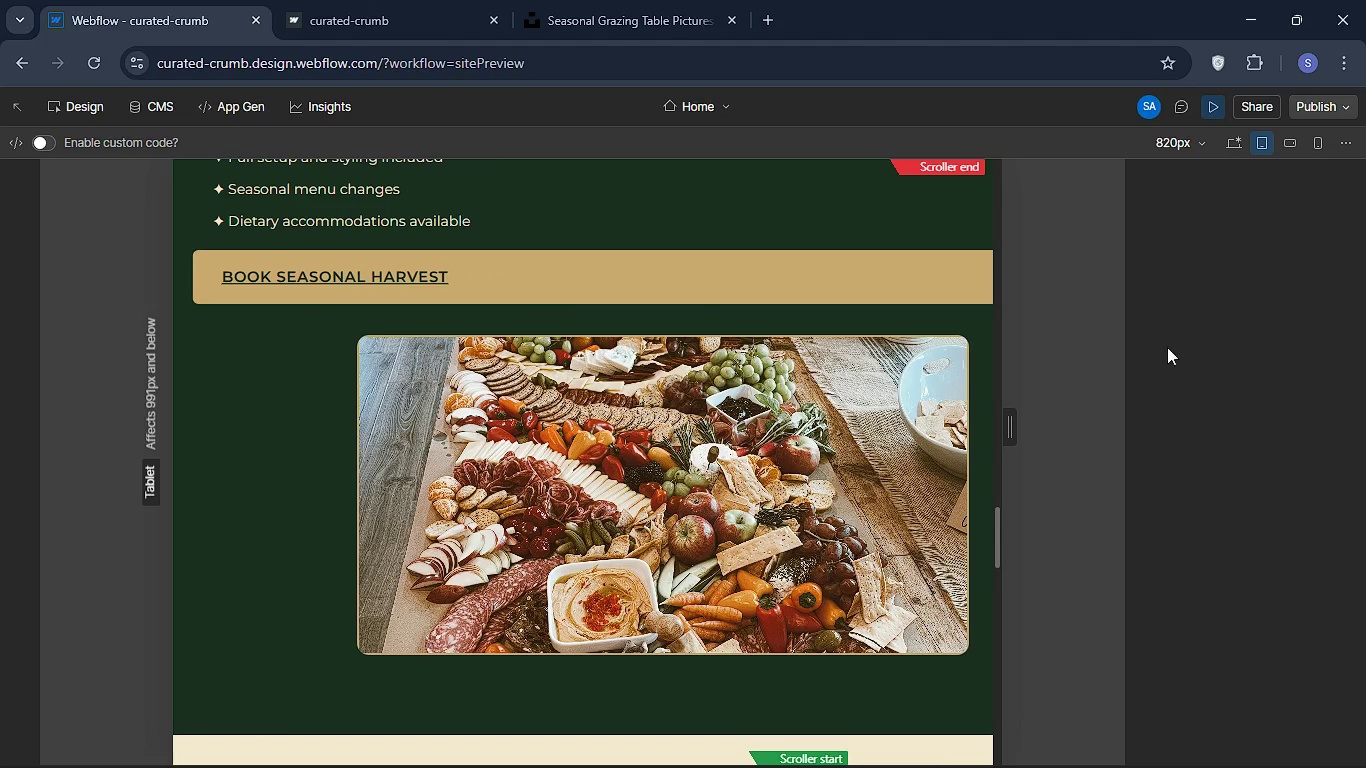 
scroll: coordinate [1256, 602], scroll_direction: down, amount: 1.0
 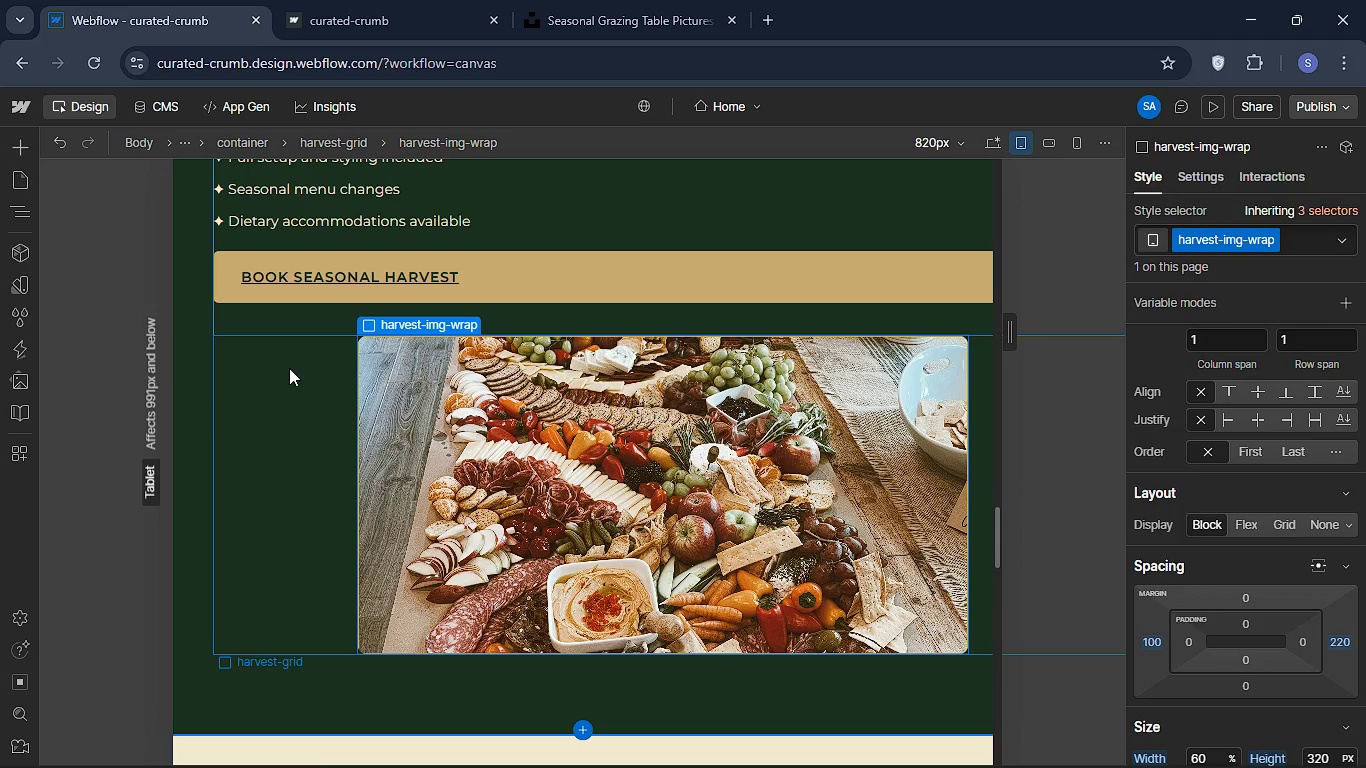 
wait(11.27)
 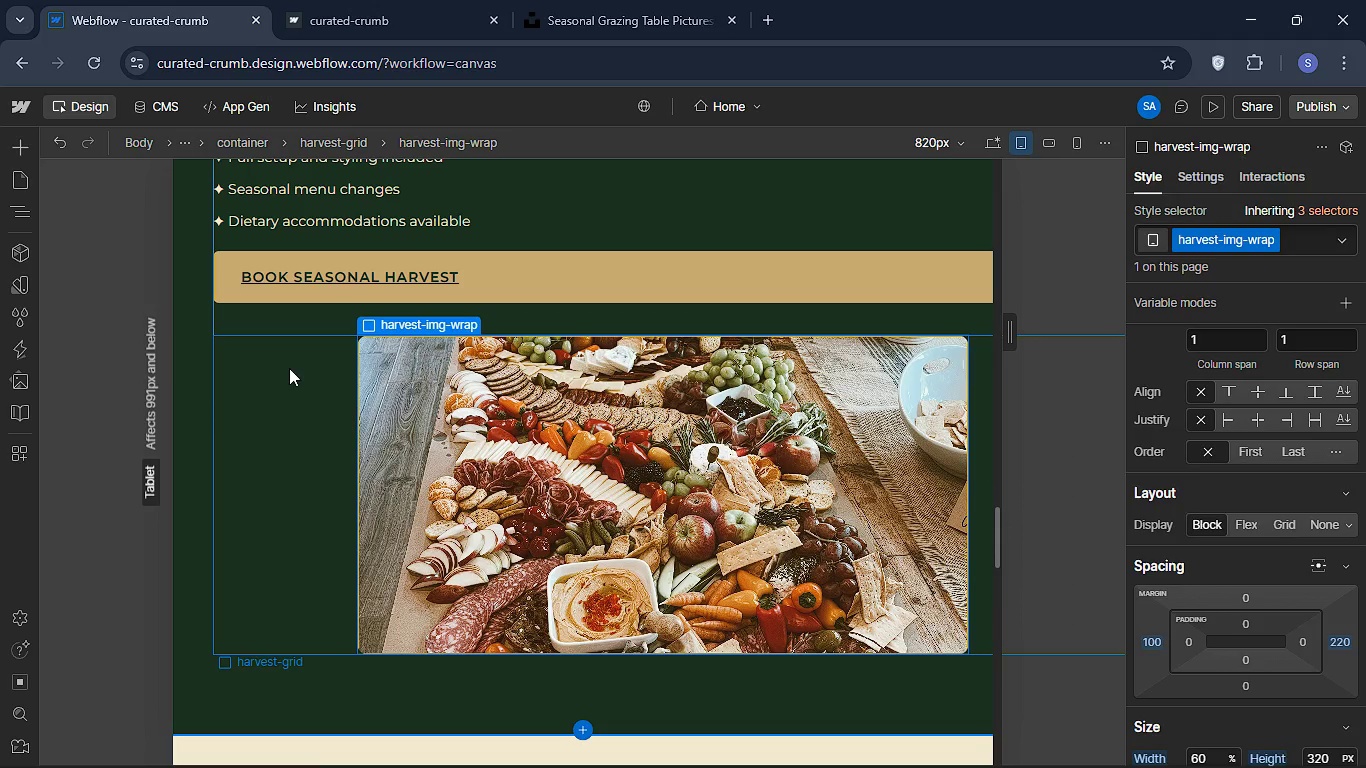 
scroll: coordinate [1238, 502], scroll_direction: down, amount: 4.0
 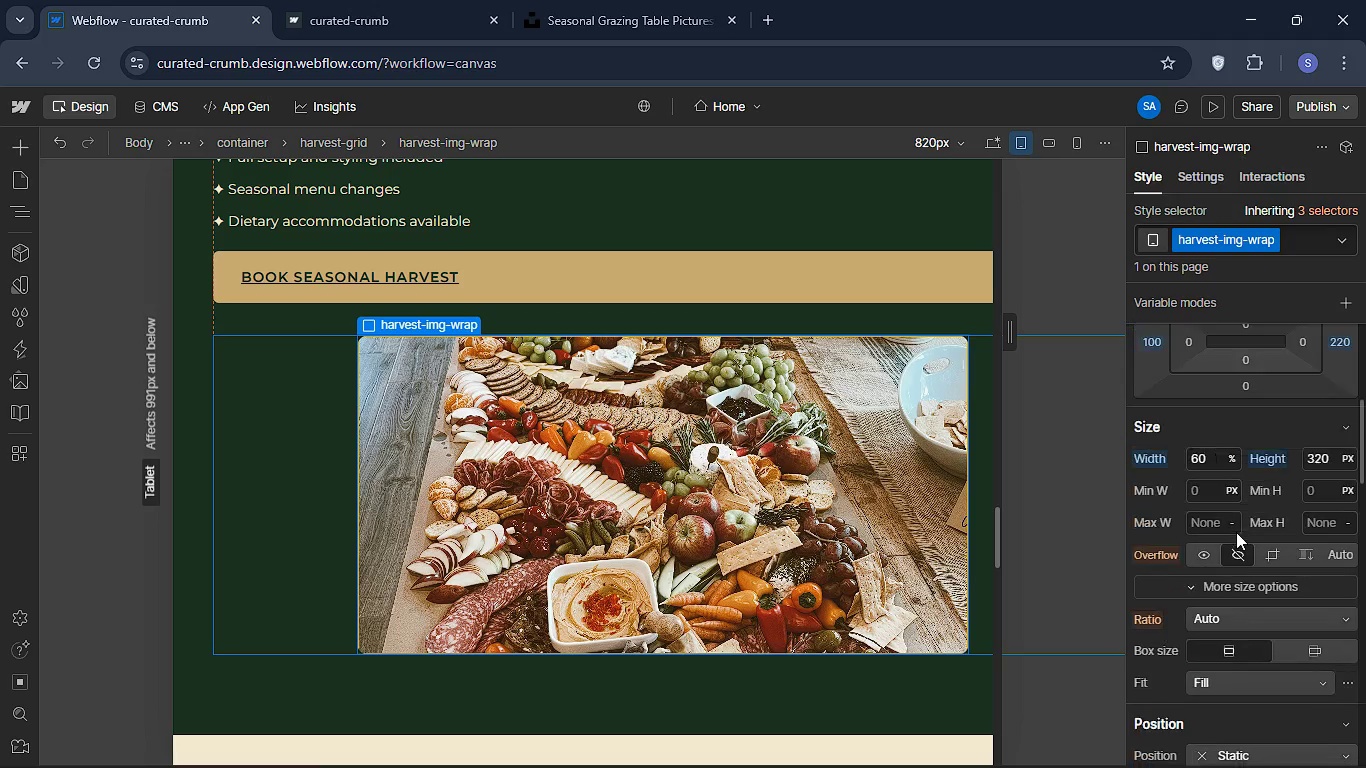 
scroll: coordinate [1245, 490], scroll_direction: up, amount: 7.0
 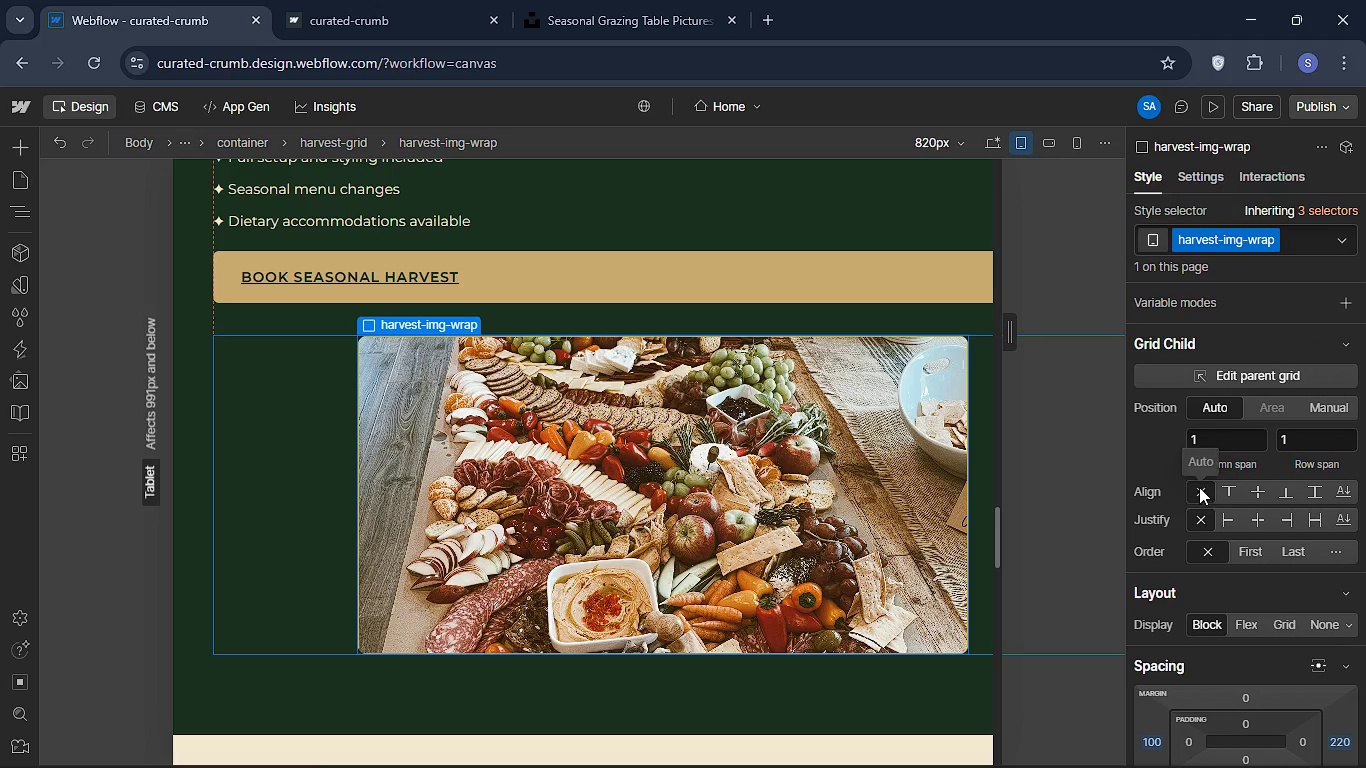 
mouse_move([1228, 463])
 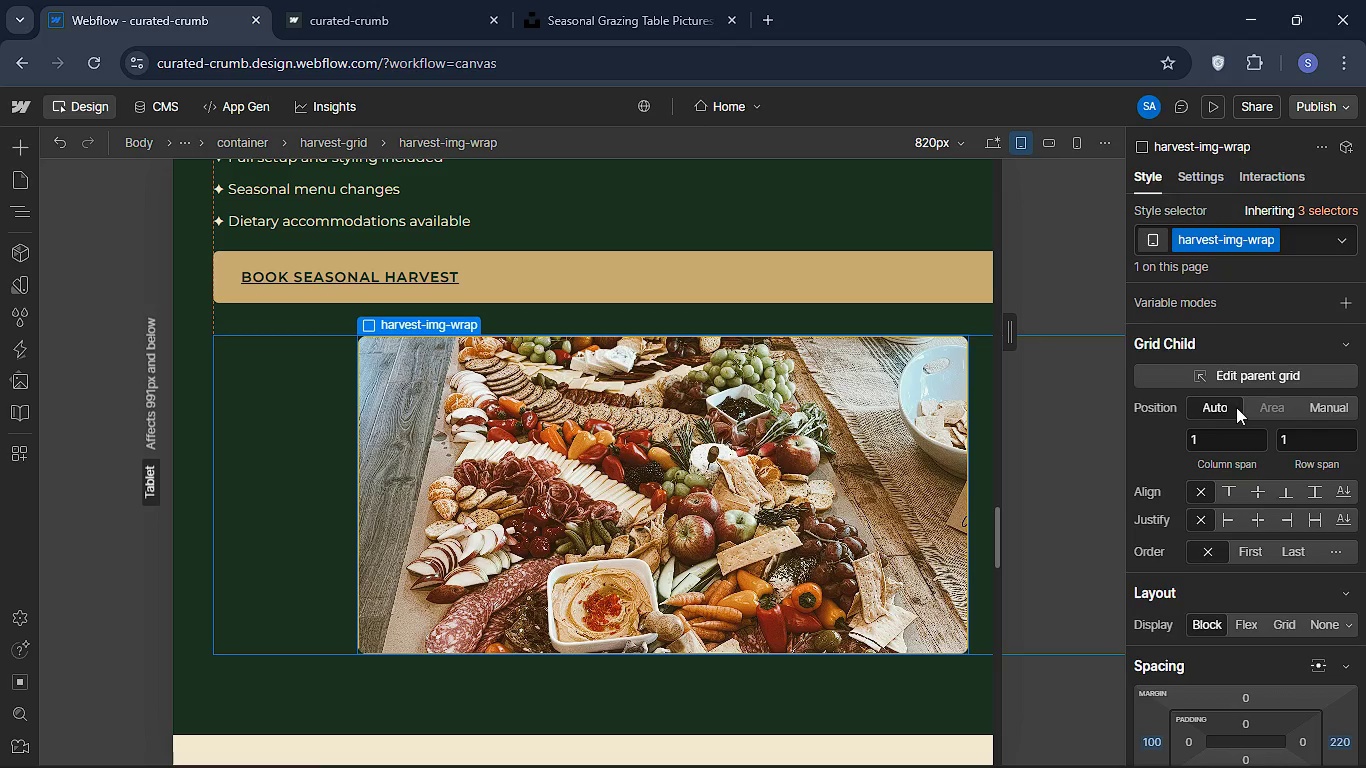 
scroll: coordinate [1251, 386], scroll_direction: up, amount: 6.0
 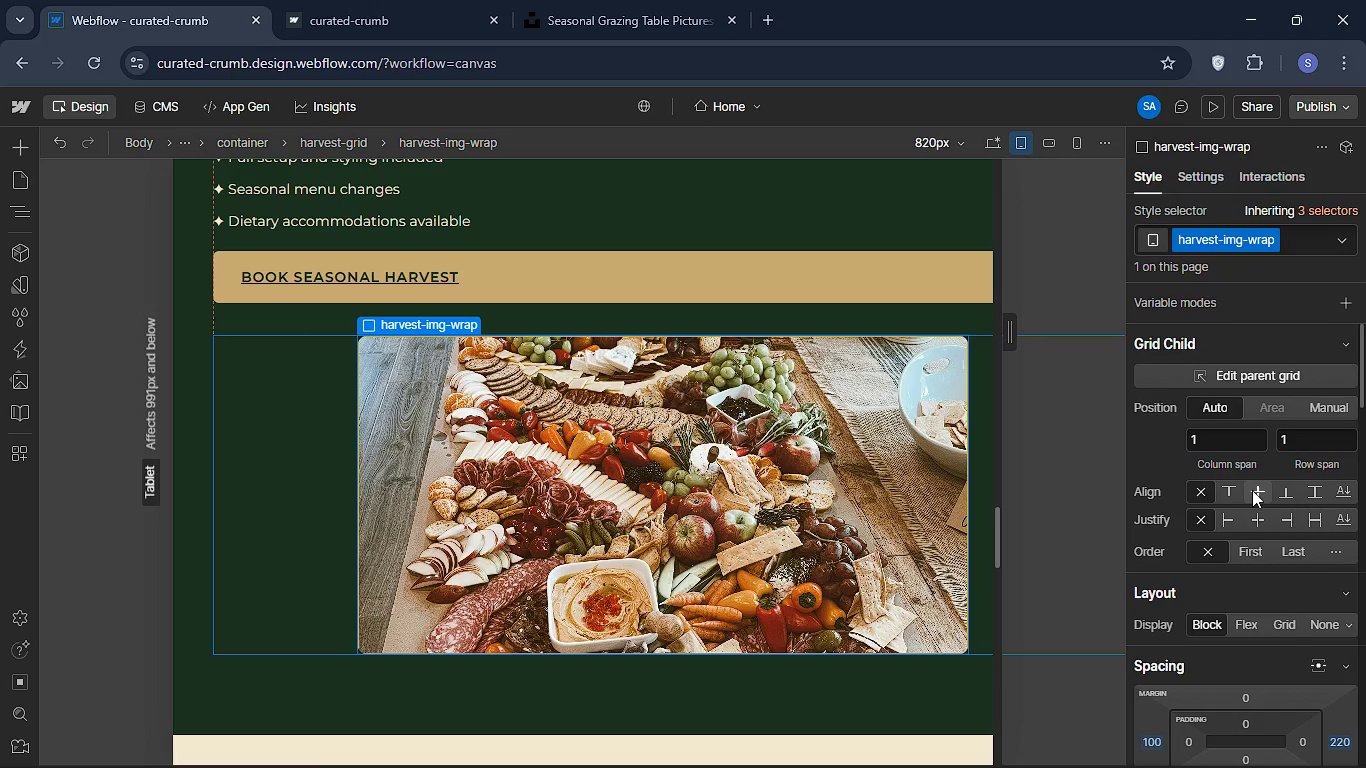 
left_click([1253, 490])
 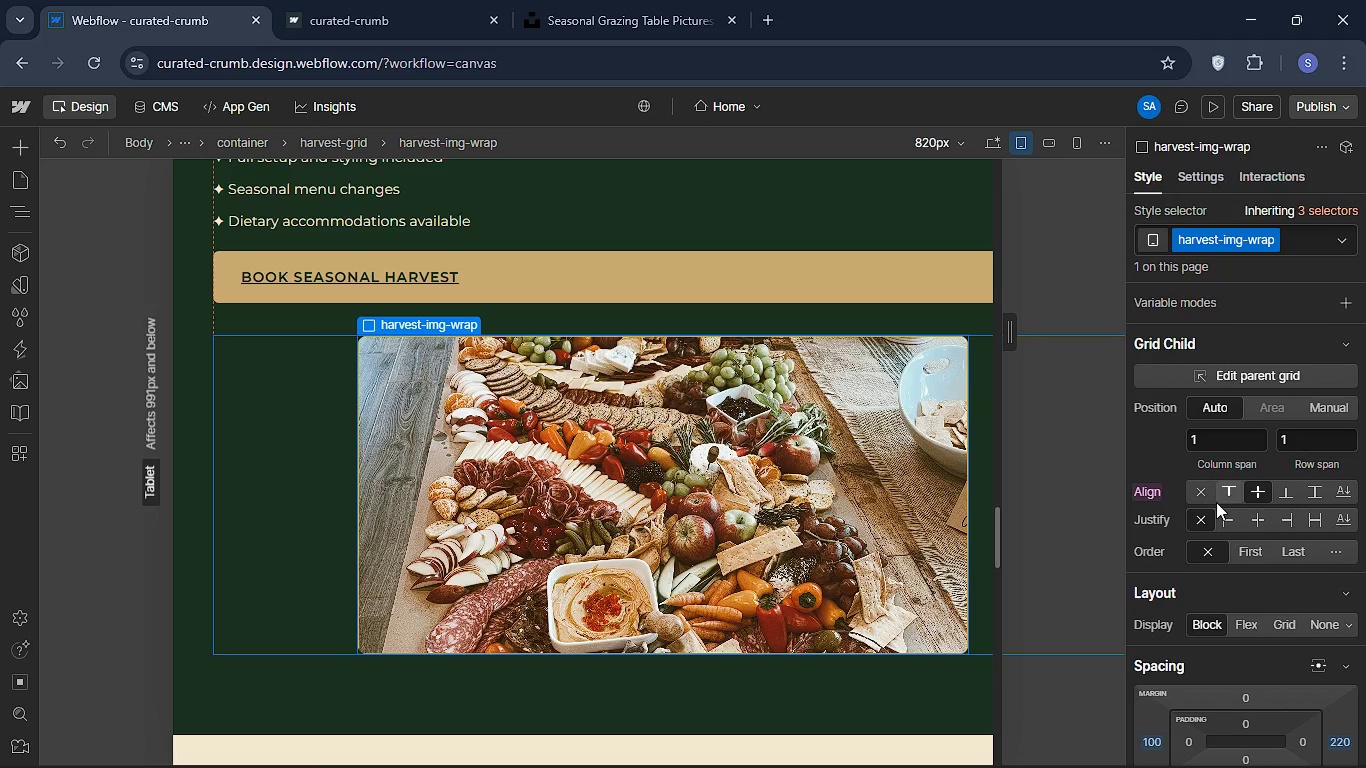 
left_click([1197, 498])
 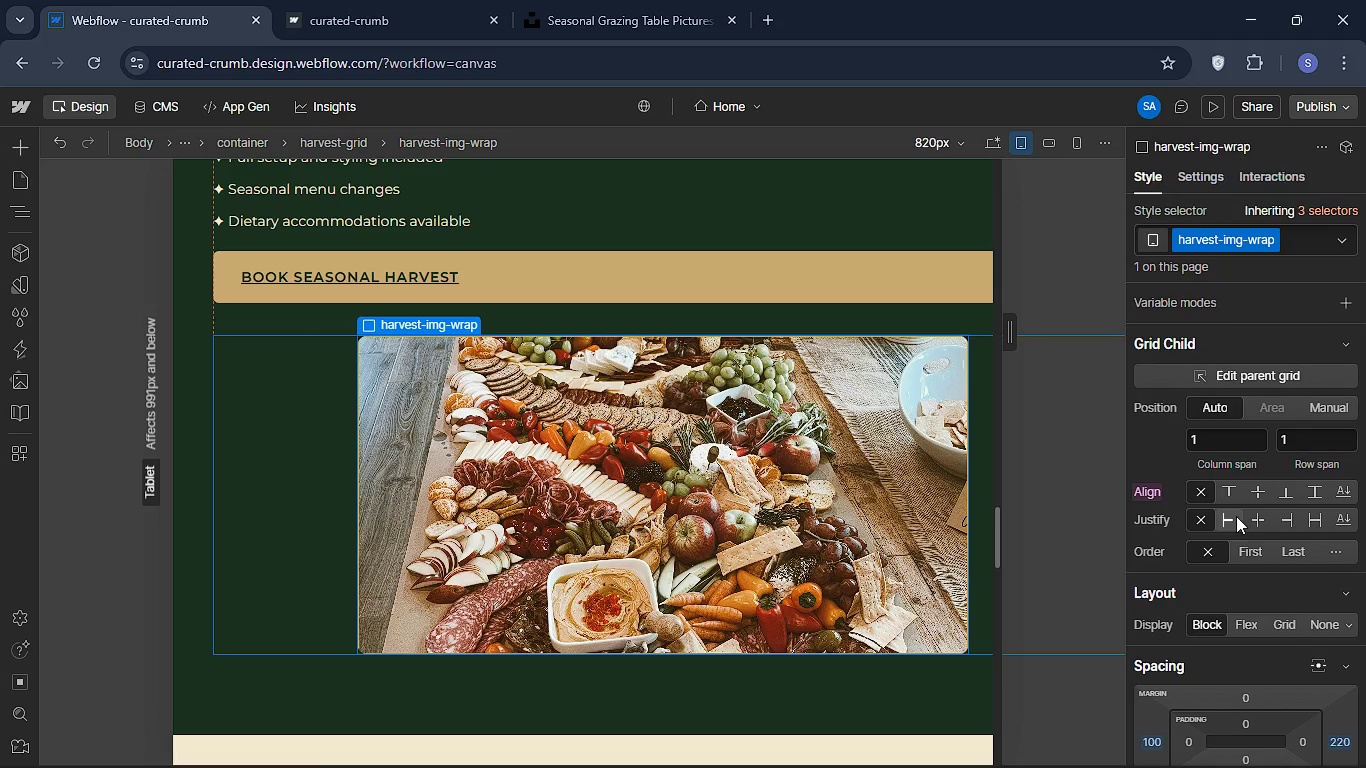 
left_click([1251, 516])
 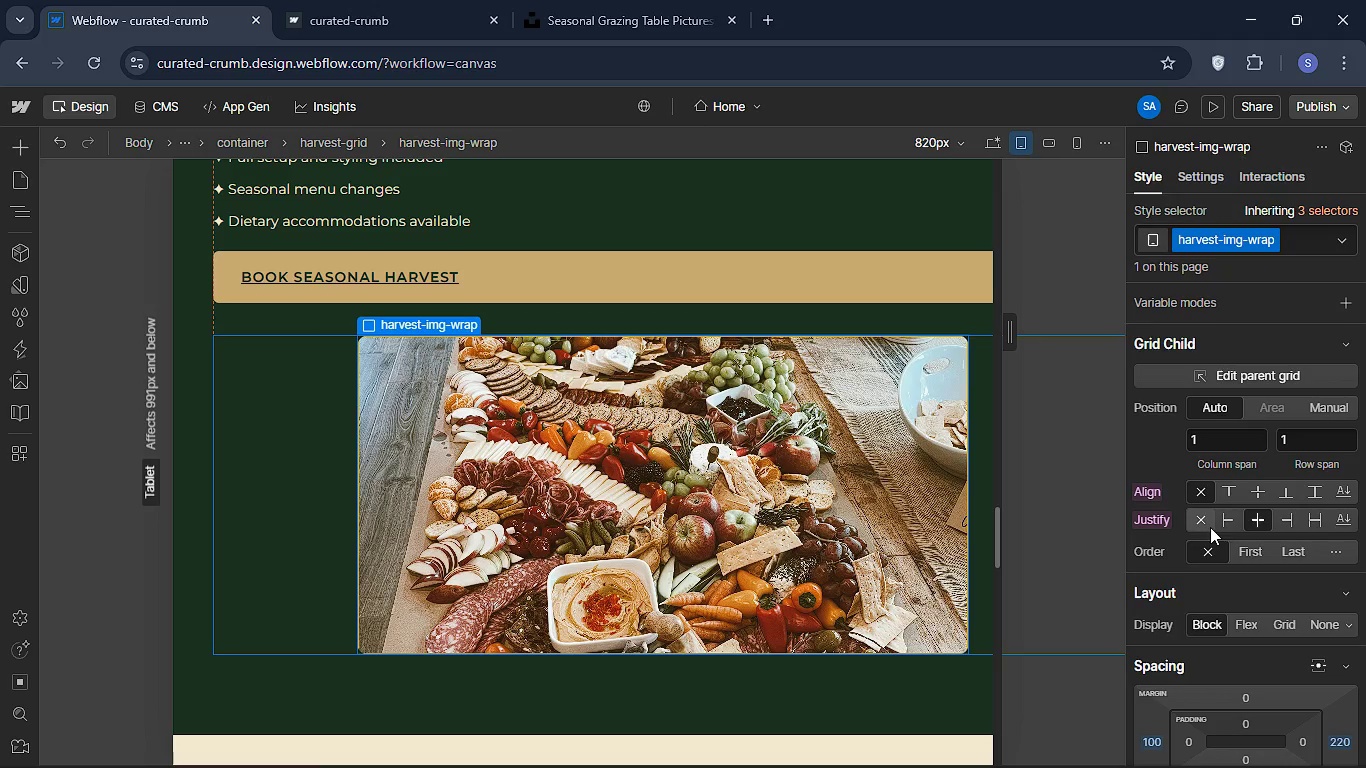 
left_click([1198, 521])
 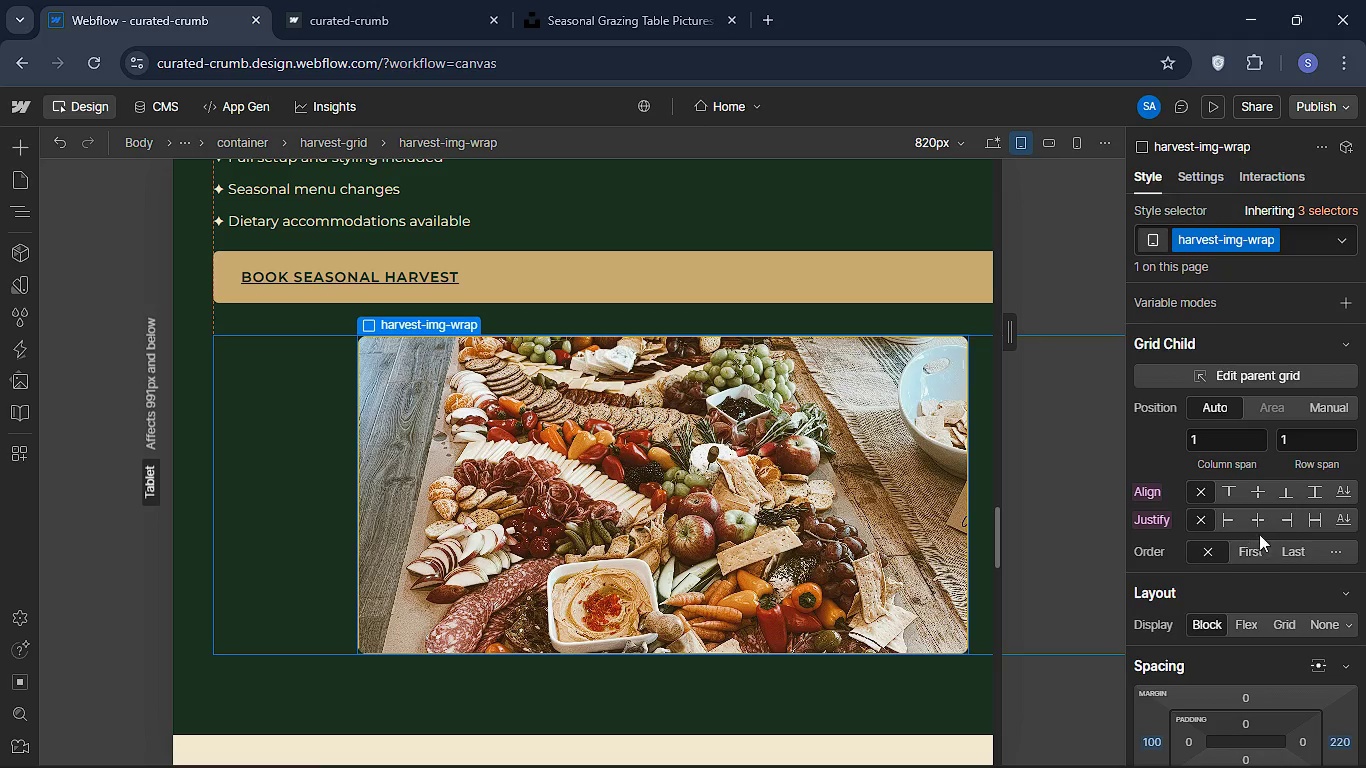 
scroll: coordinate [1258, 534], scroll_direction: down, amount: 4.0
 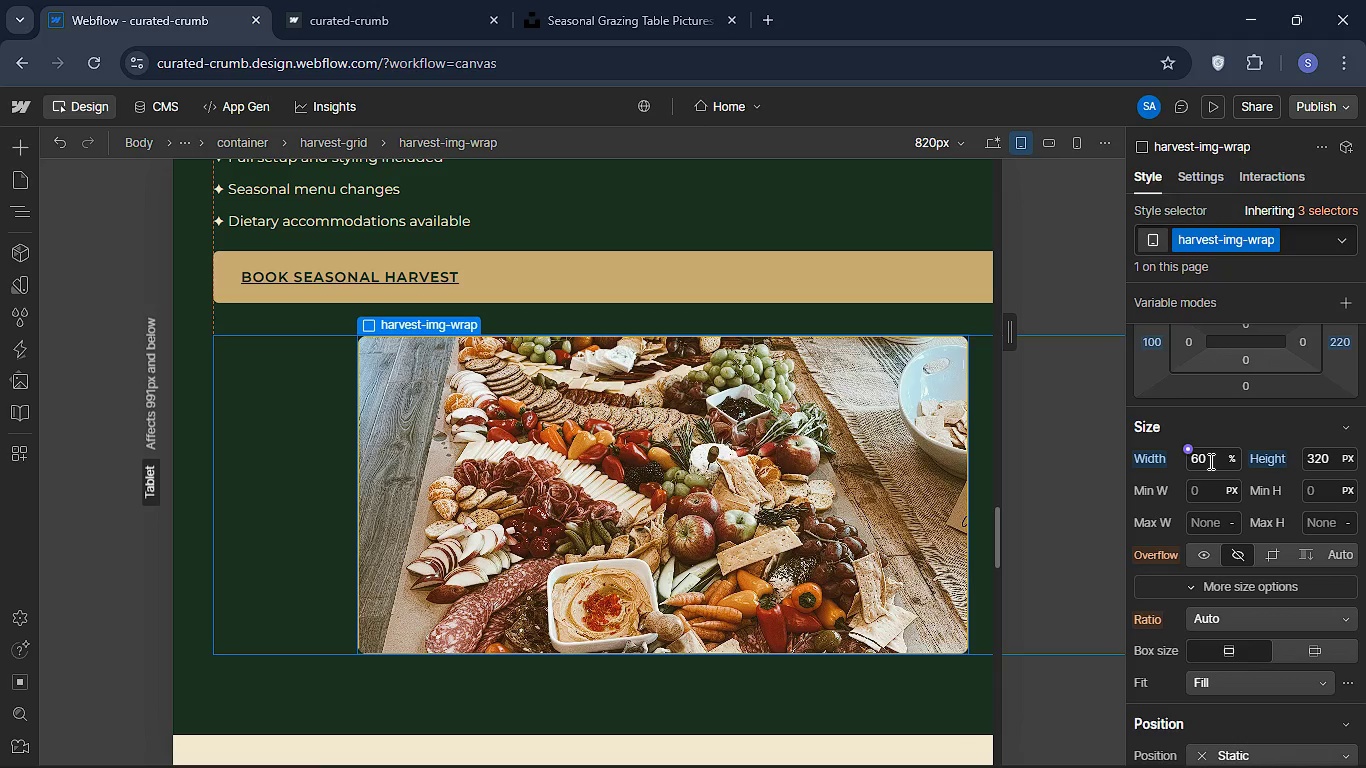 
wait(5.1)
 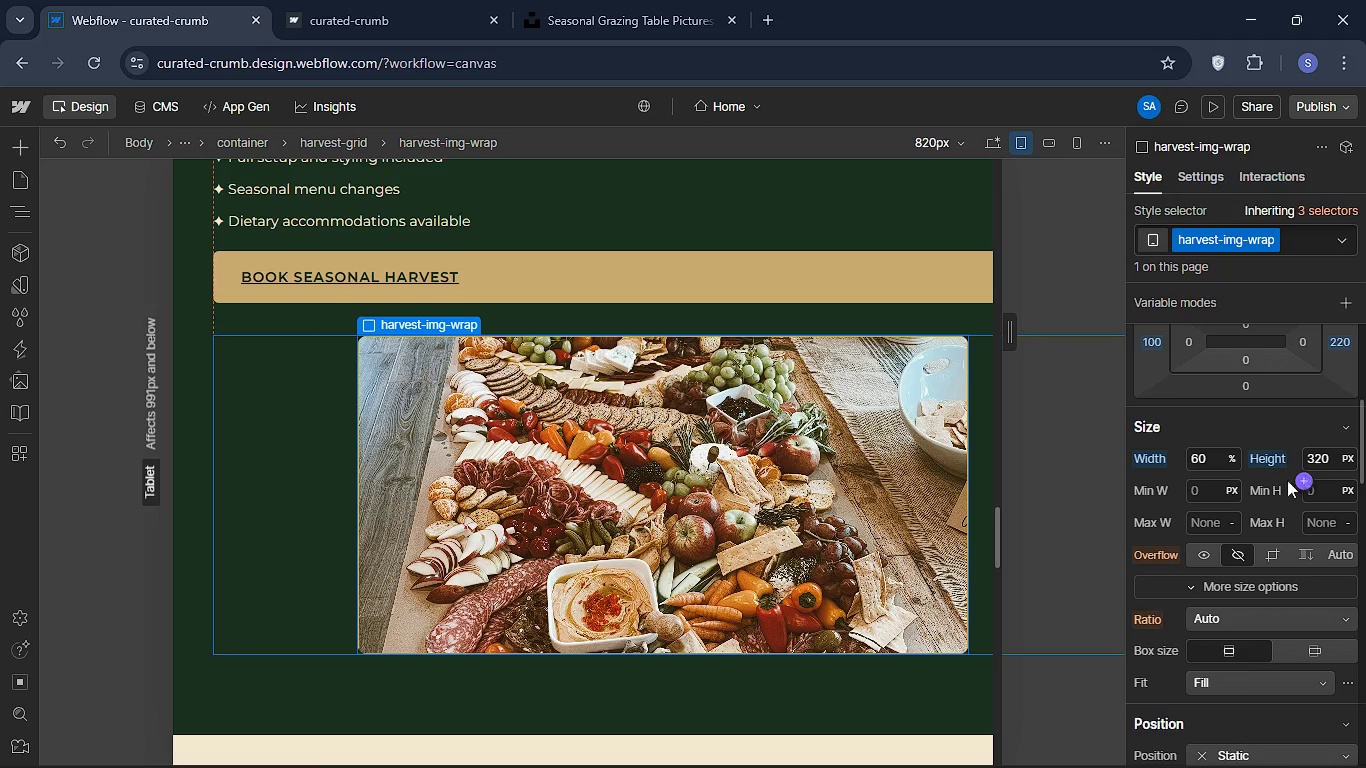 
scroll: coordinate [1196, 367], scroll_direction: up, amount: 1.0
 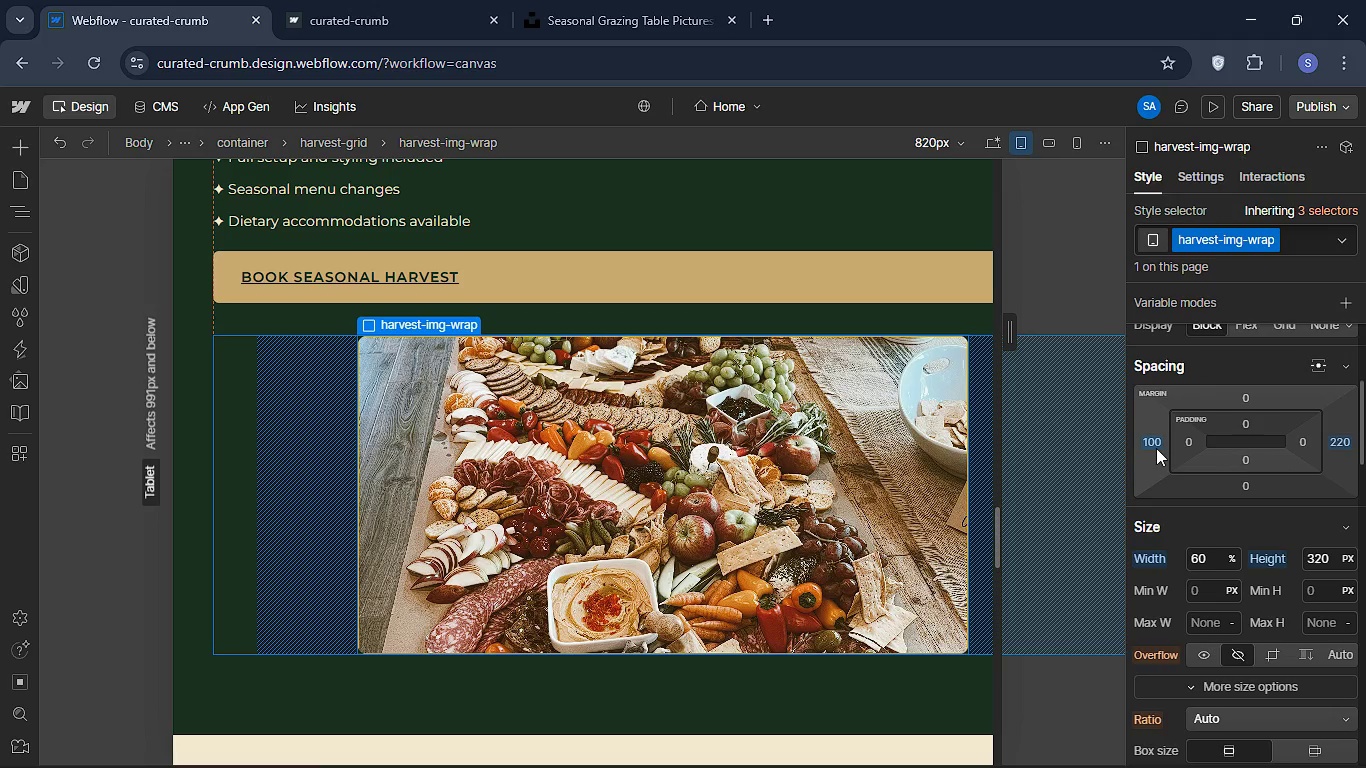 
left_click([1155, 447])
 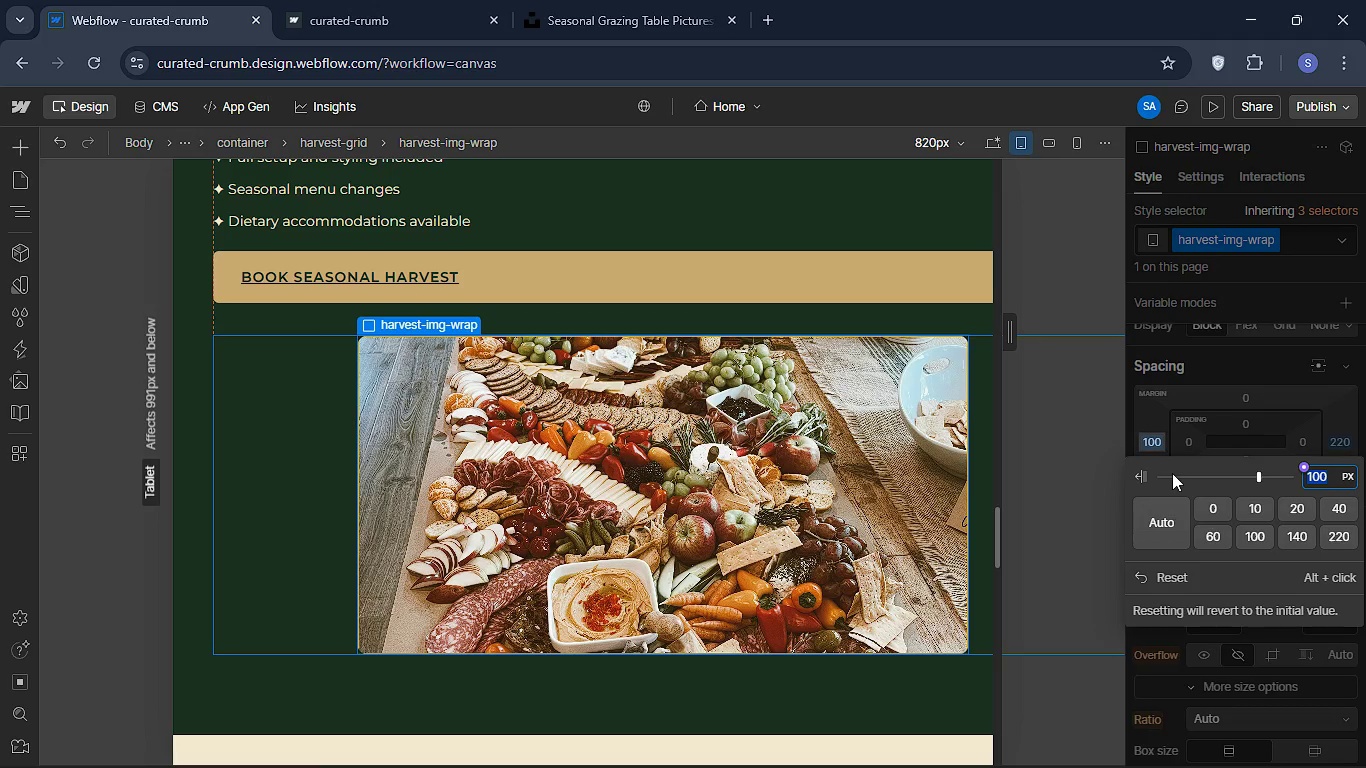 
key(Backspace)
 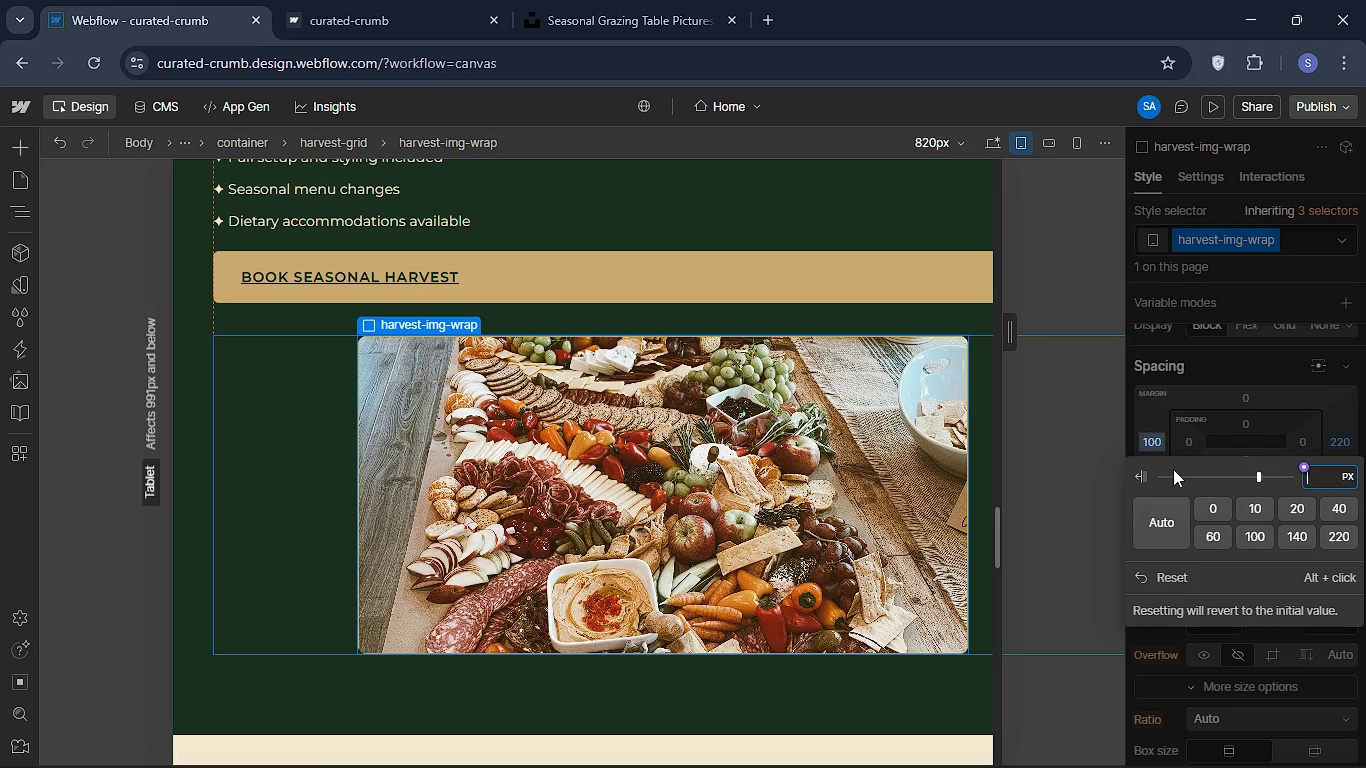 
key(Enter)
 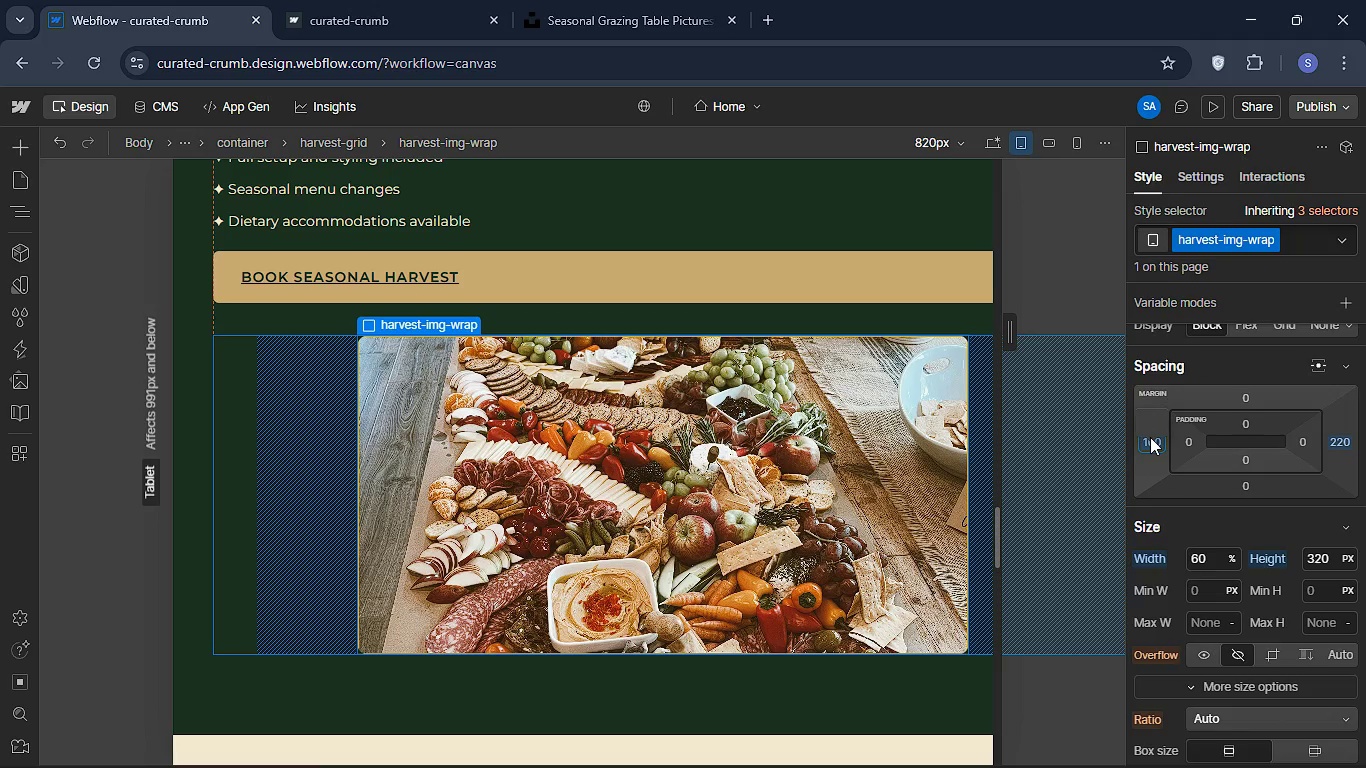 
key(0)
 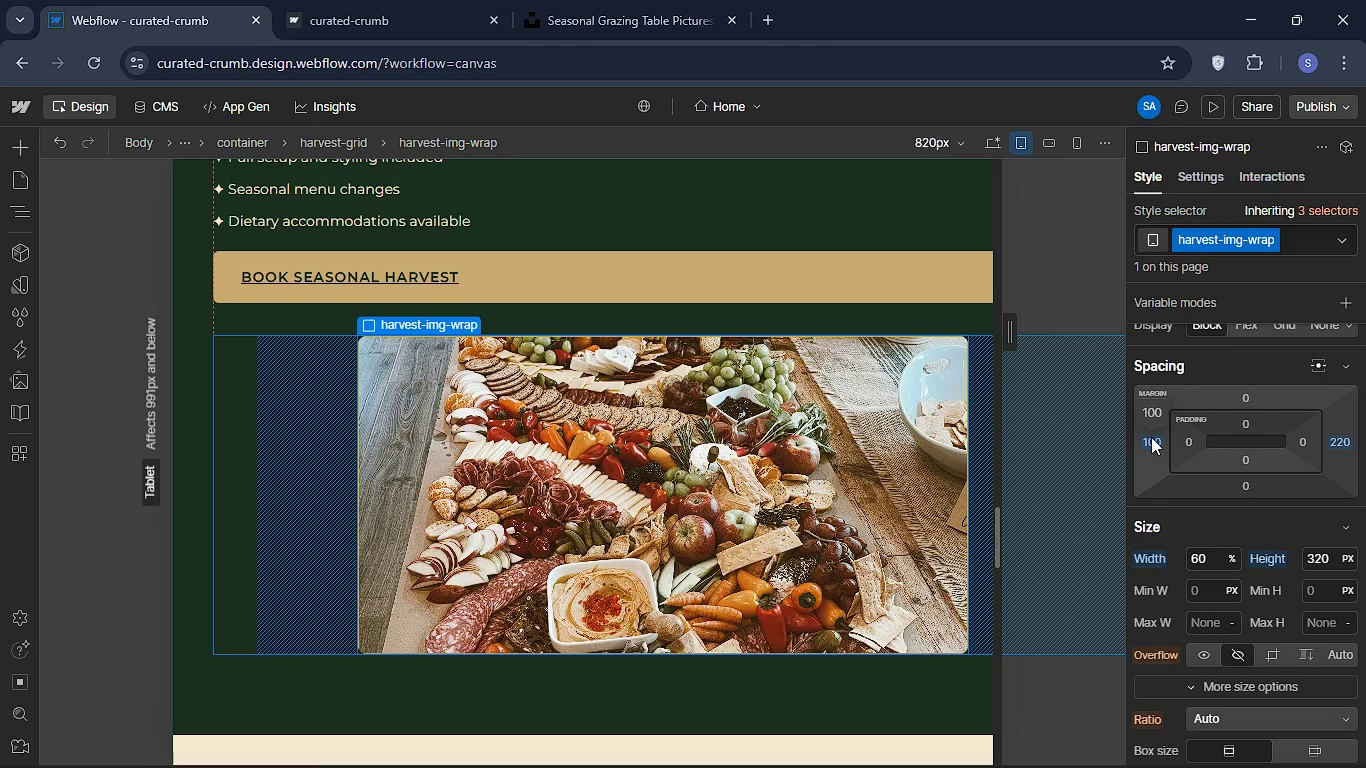 
left_click([1151, 437])
 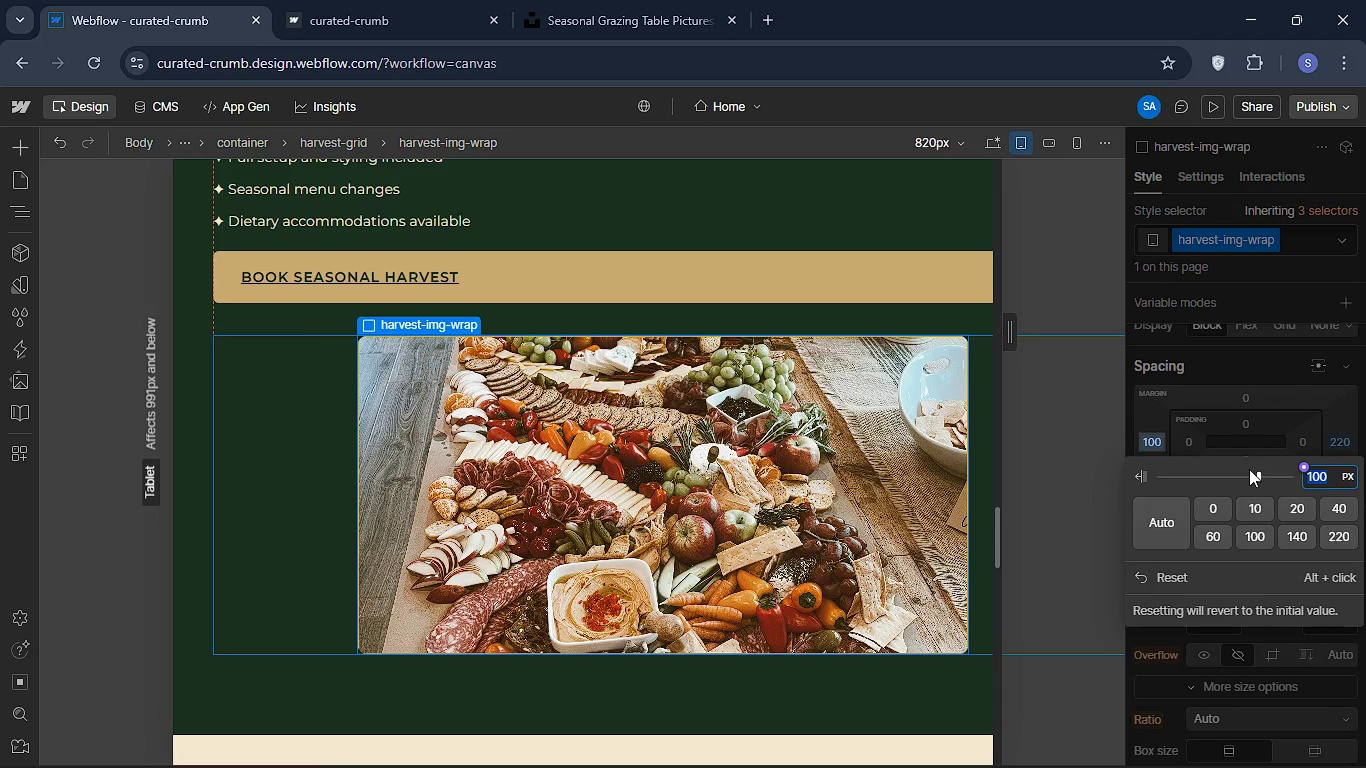 
key(0)
 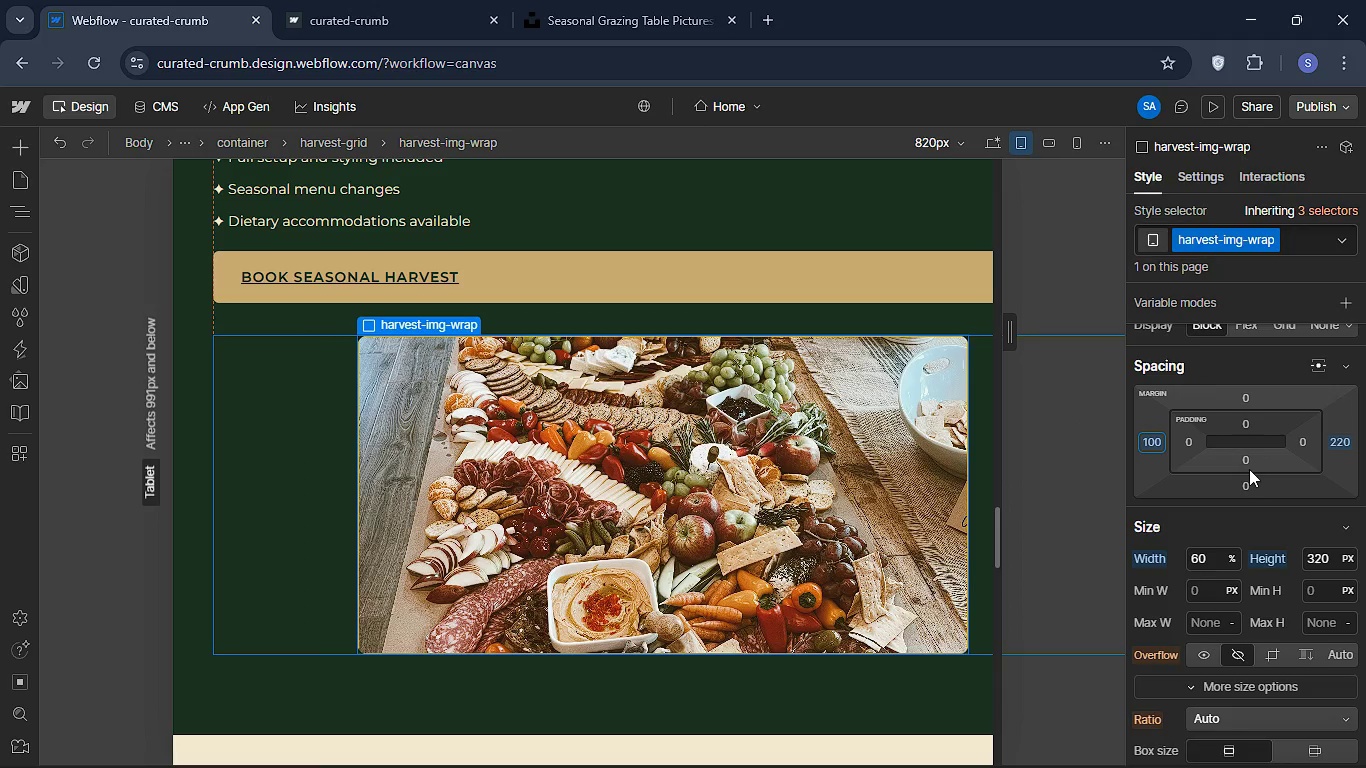 
key(Enter)
 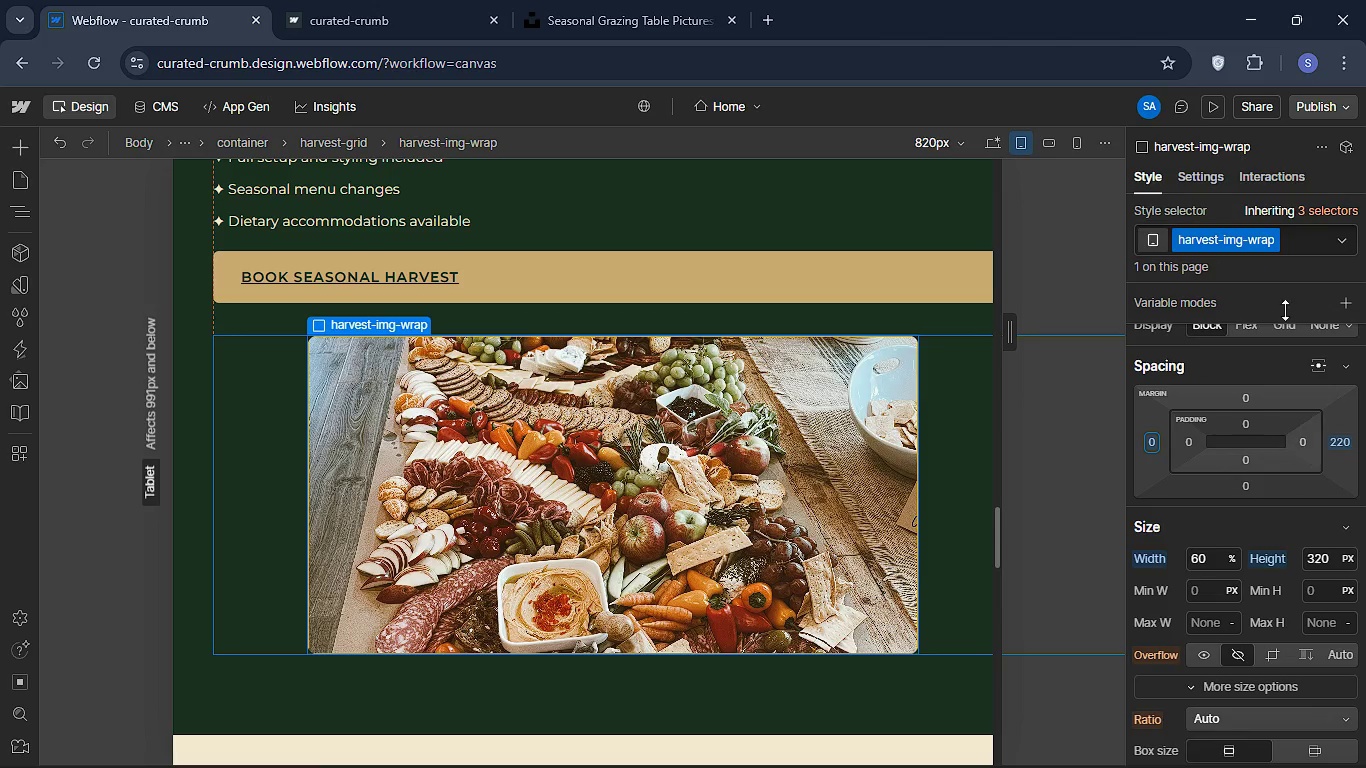 
wait(5.38)
 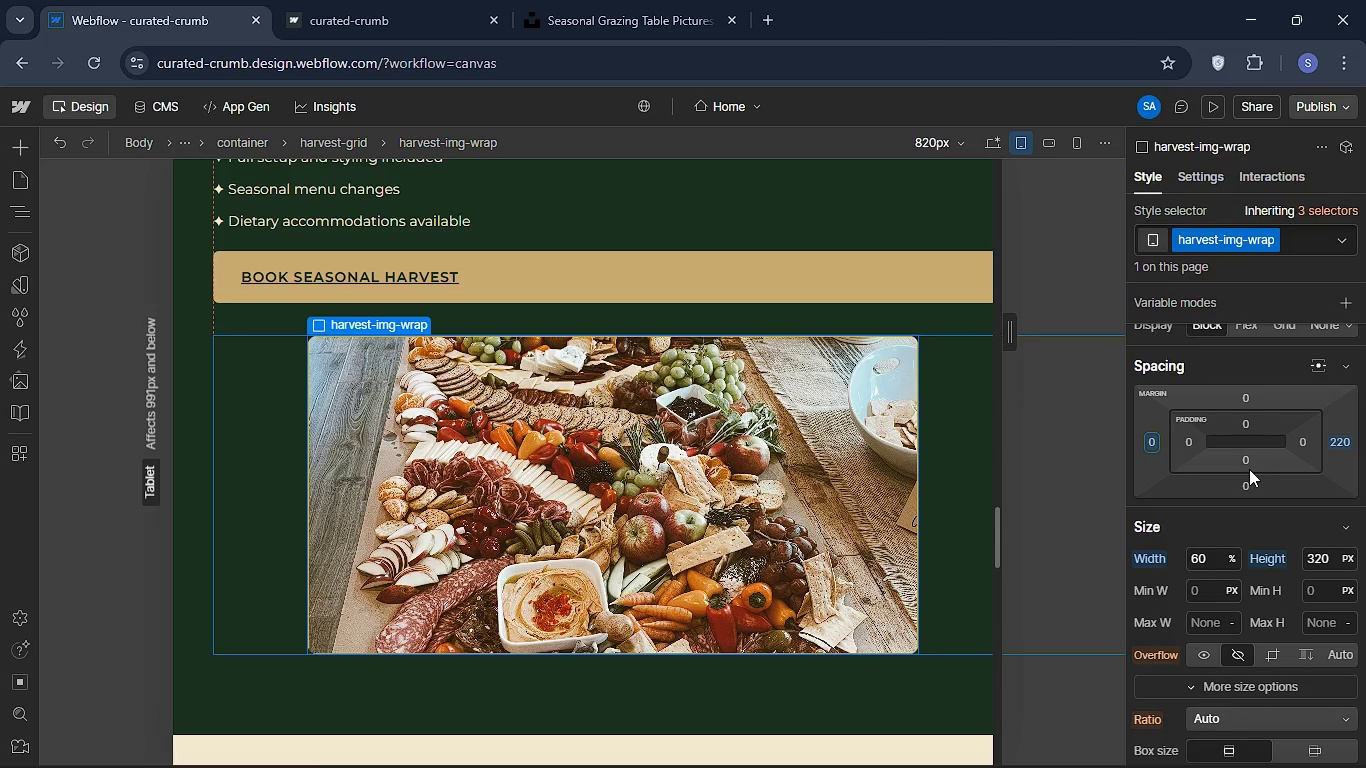 
left_click([1216, 104])
 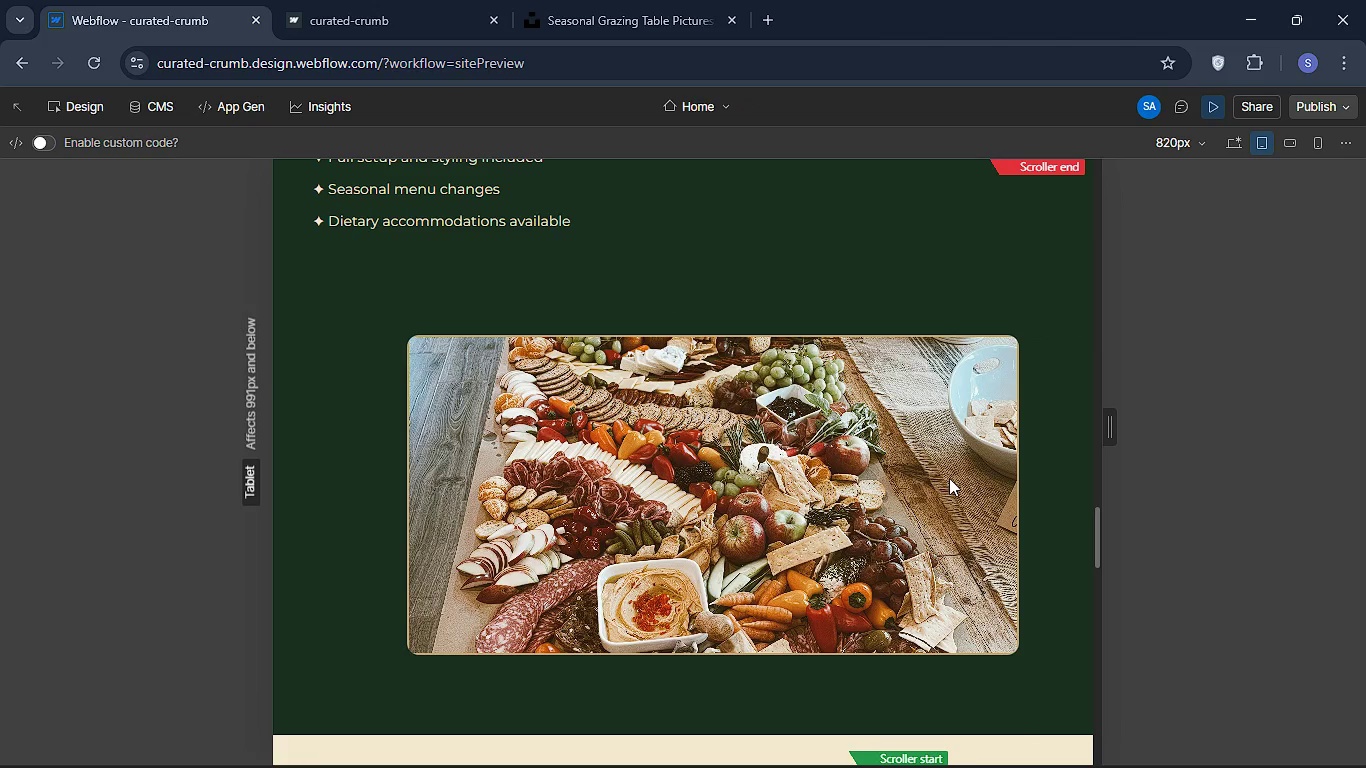 
scroll: coordinate [949, 478], scroll_direction: up, amount: 2.0
 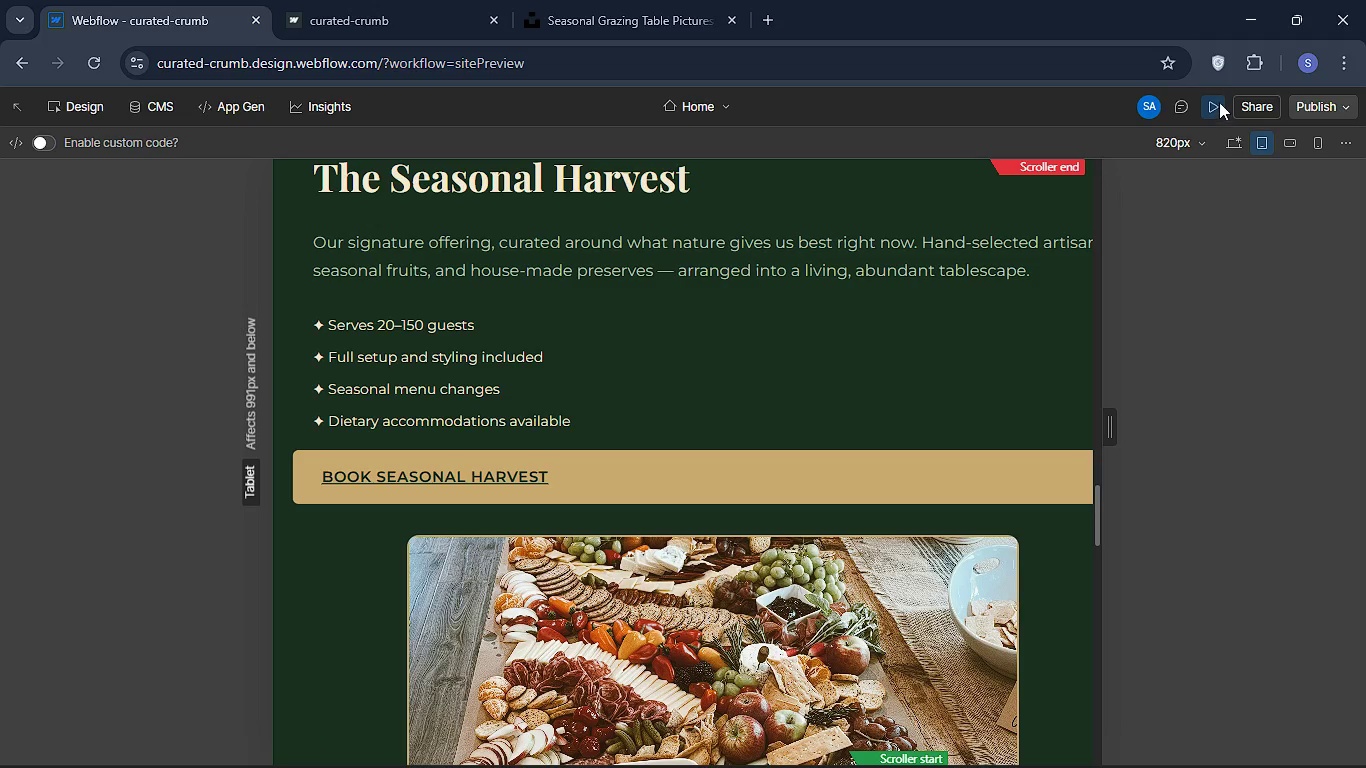 
left_click([1214, 95])
 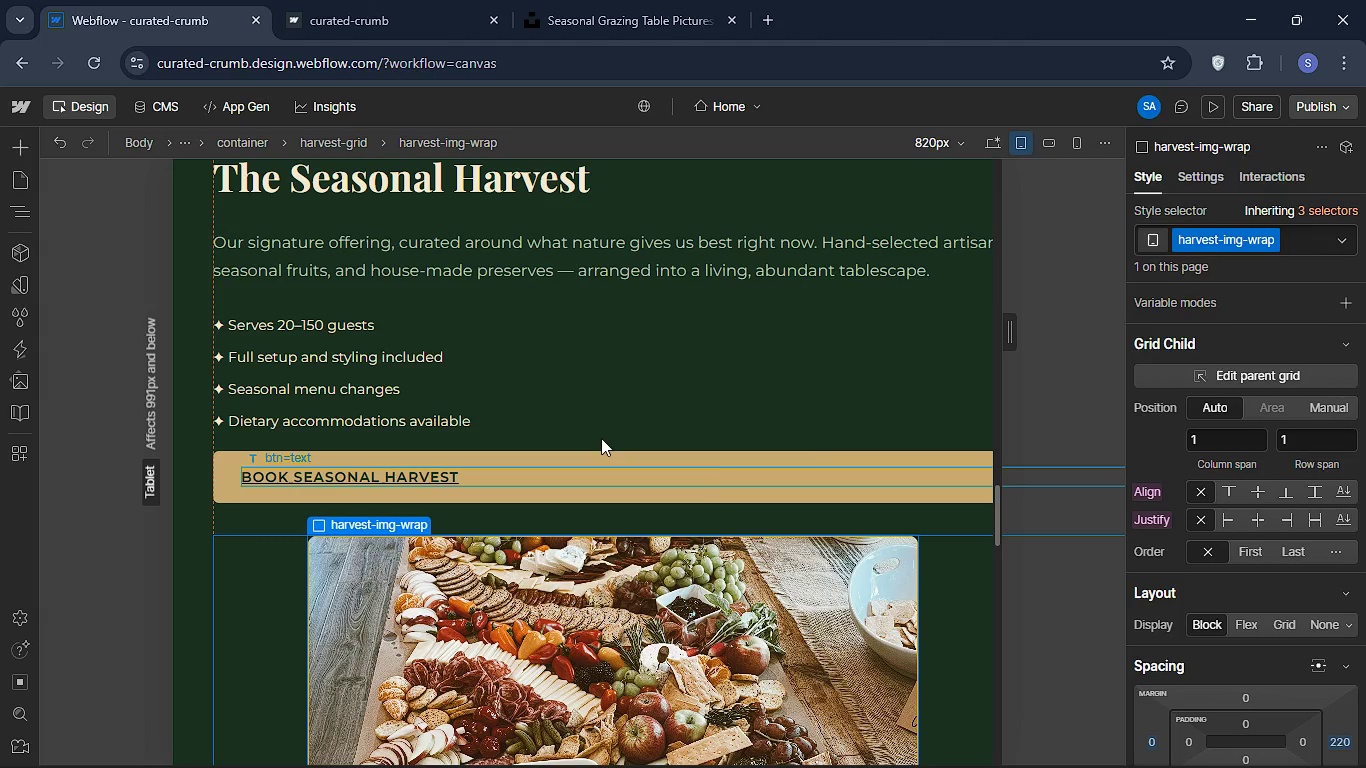 
wait(5.52)
 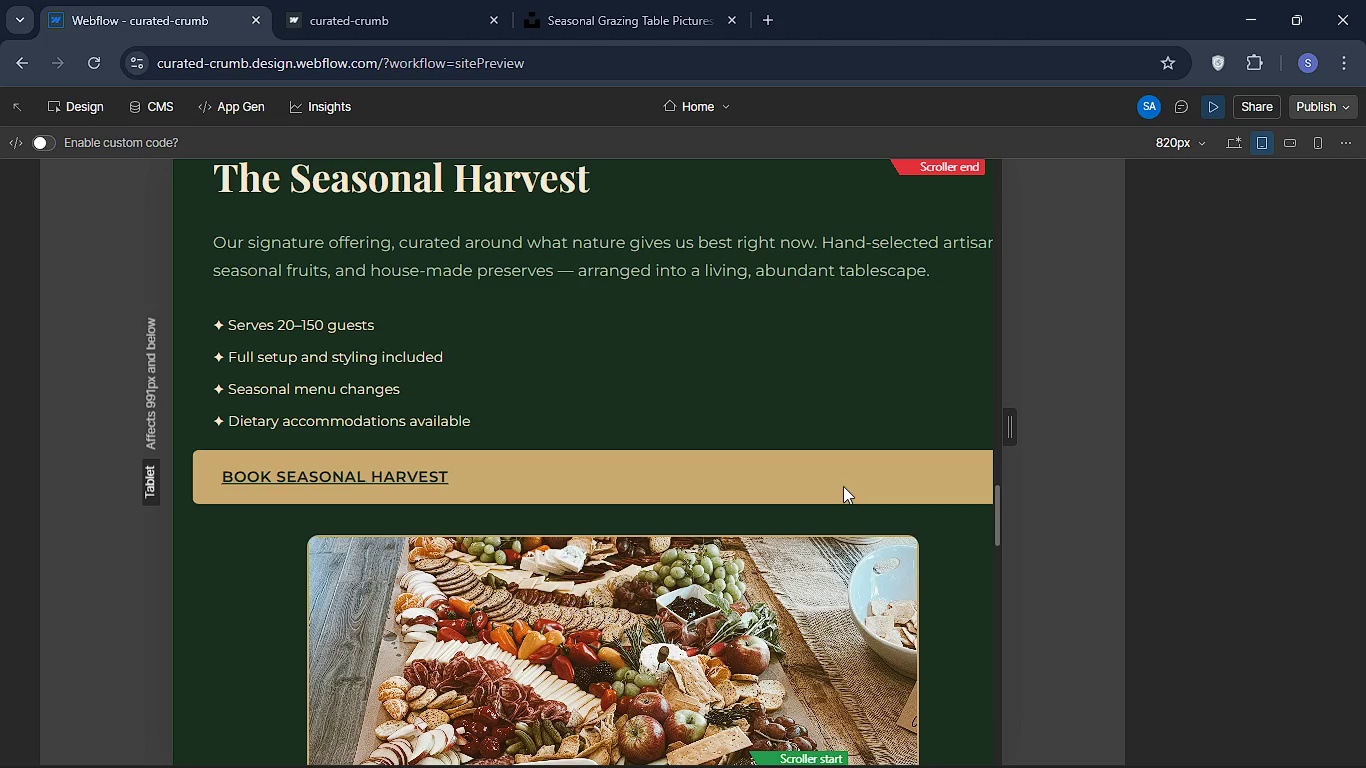 
left_click([229, 454])
 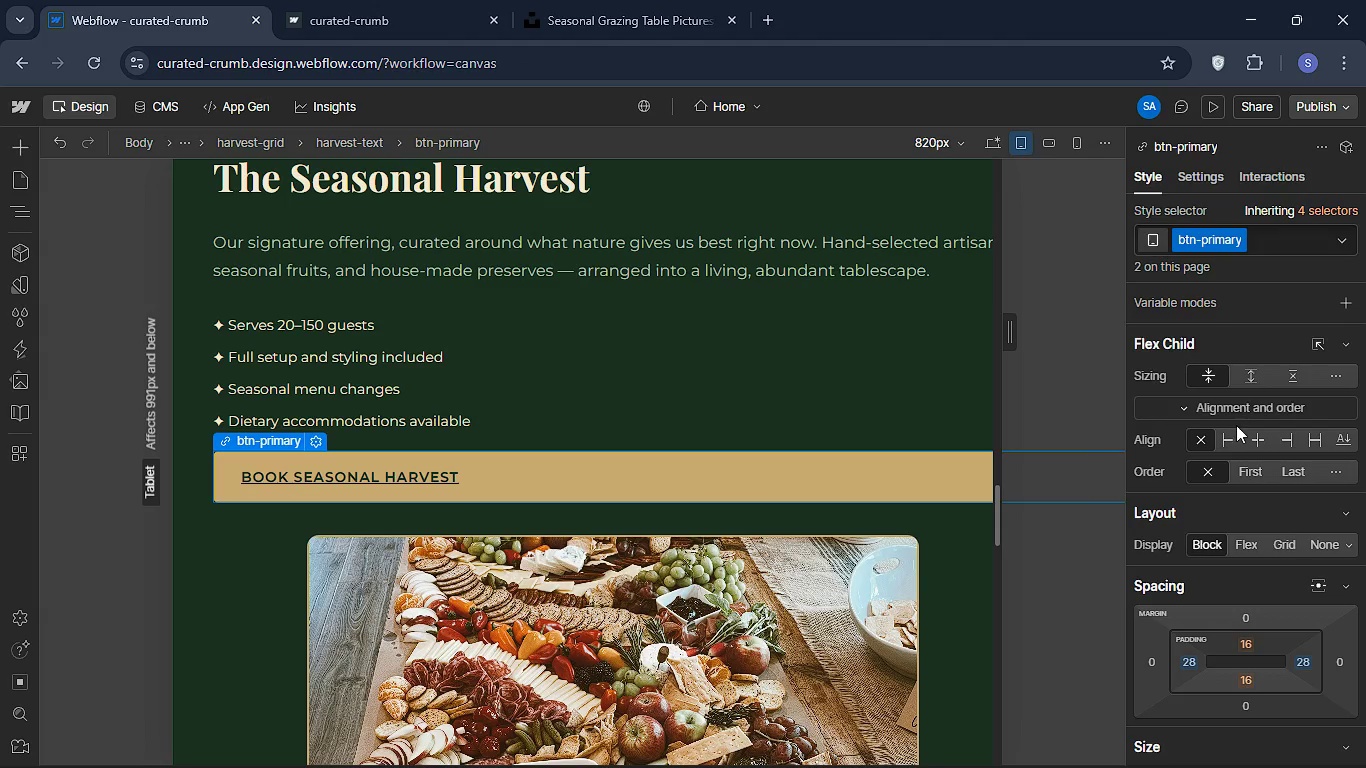 
scroll: coordinate [1247, 453], scroll_direction: down, amount: 3.0
 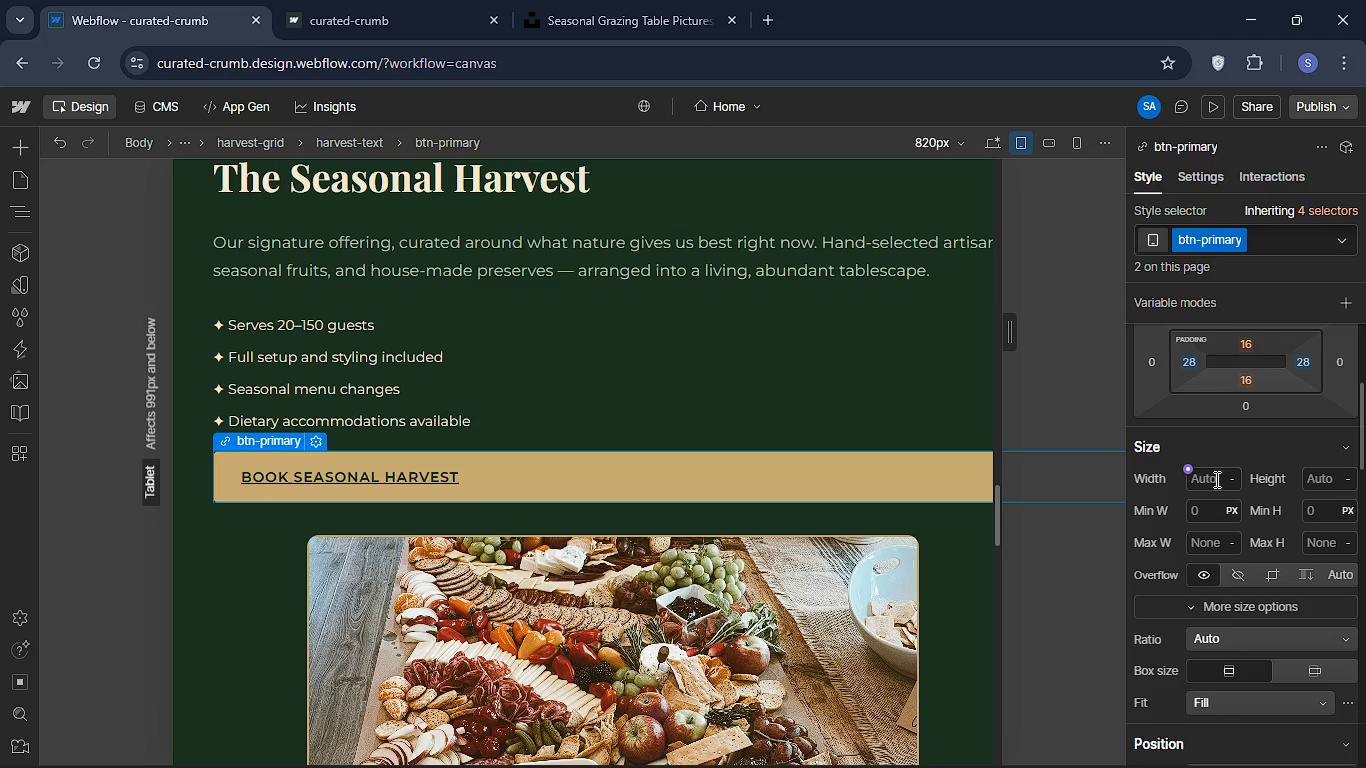 
left_click([1215, 479])
 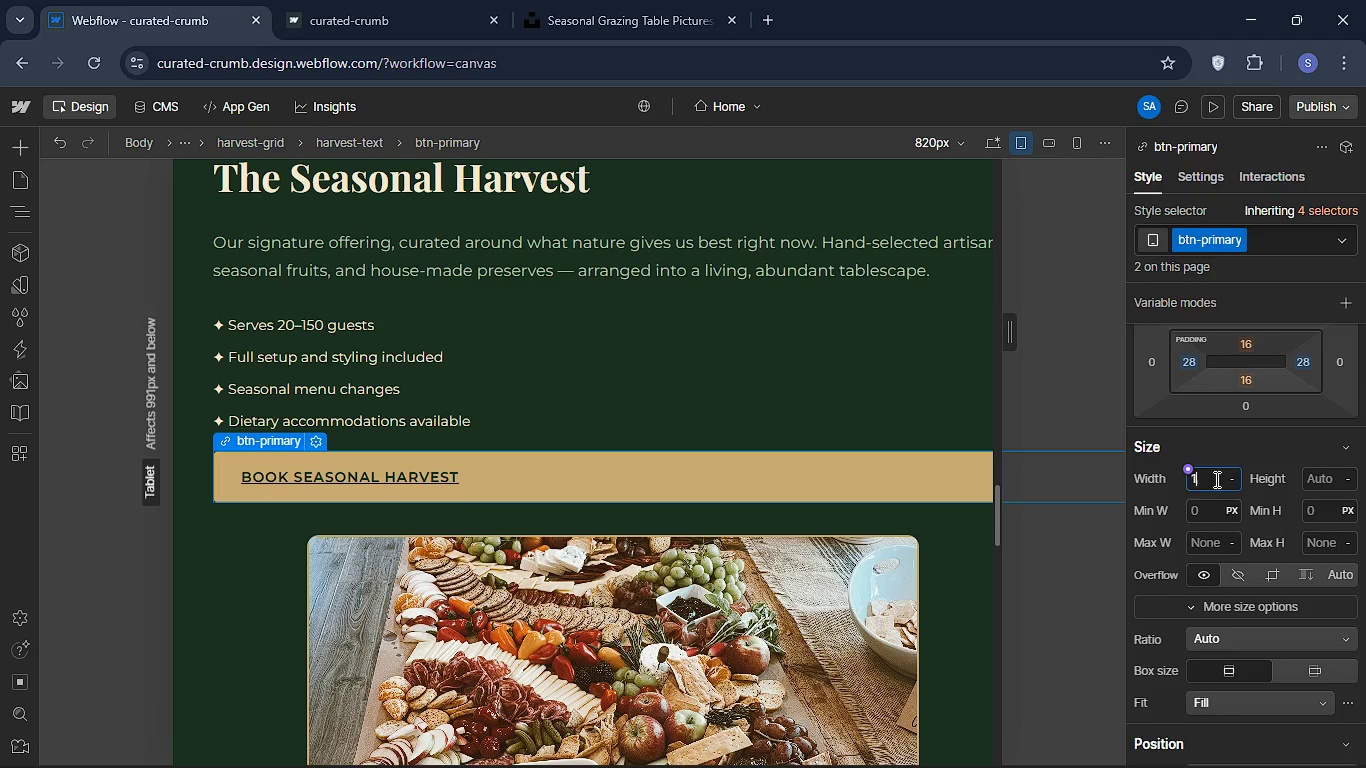 
type(100)
 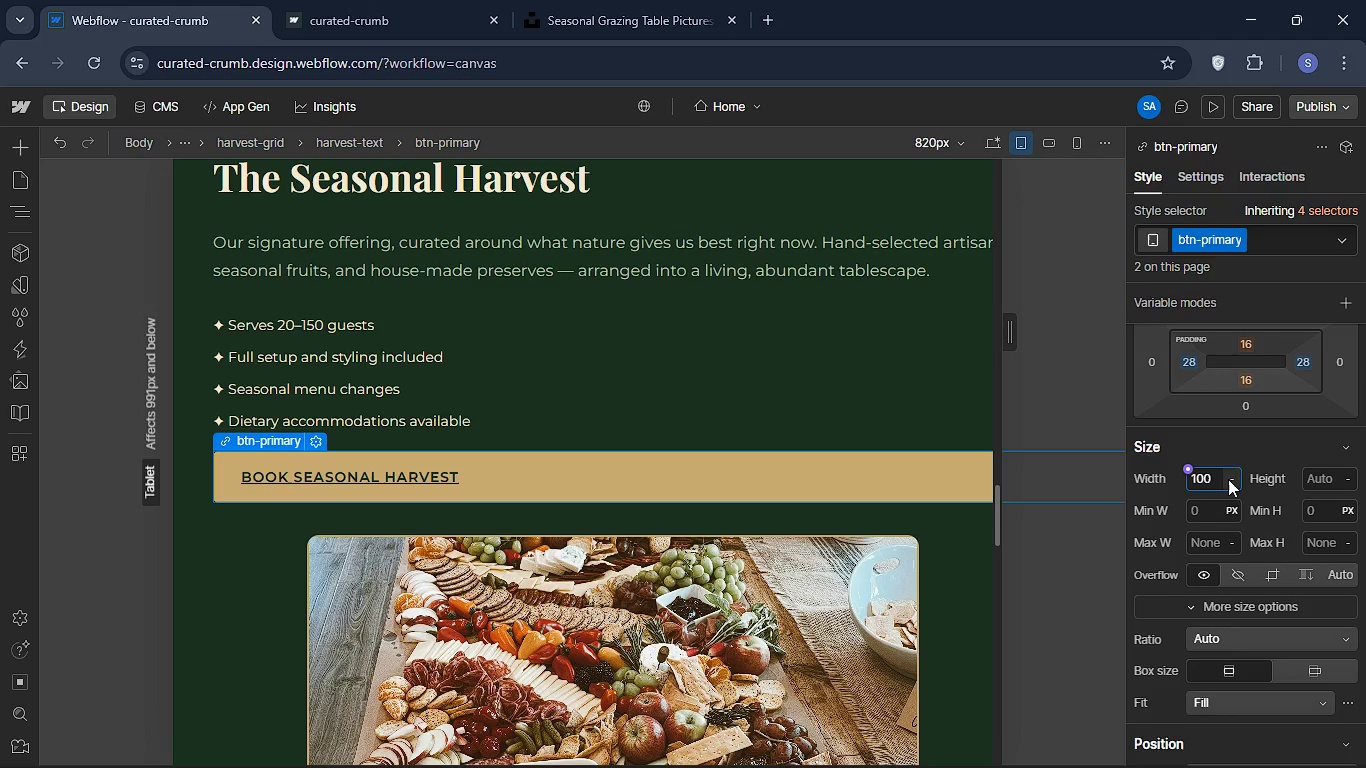 
left_click([1228, 479])
 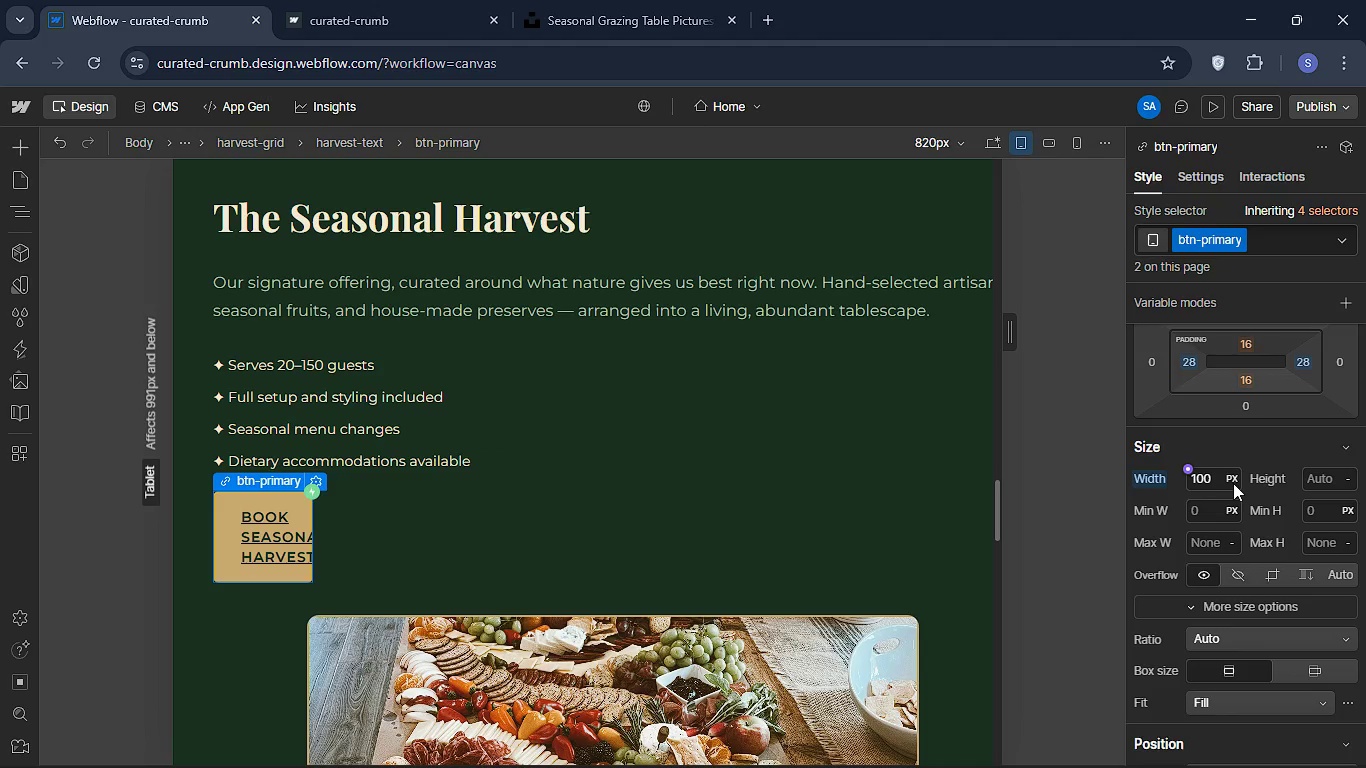 
left_click([1233, 483])
 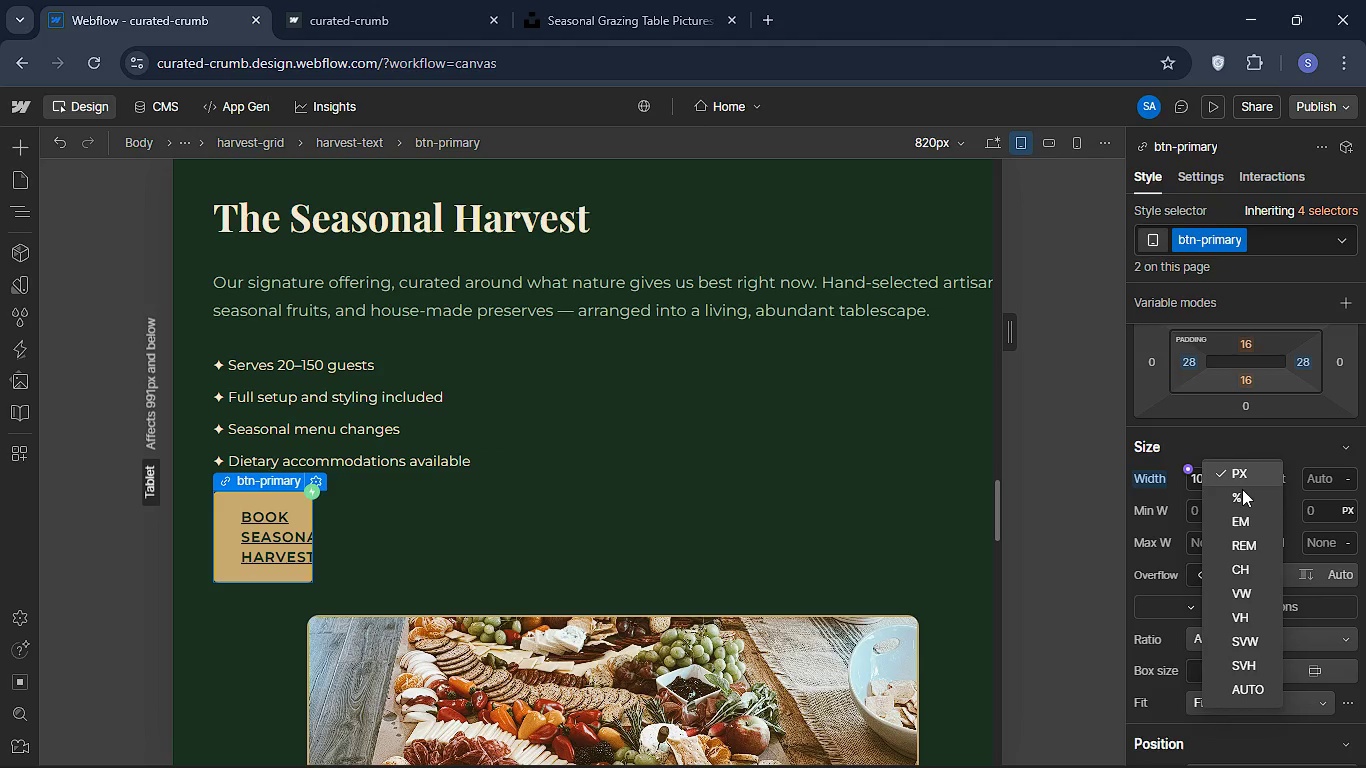 
left_click([1242, 492])
 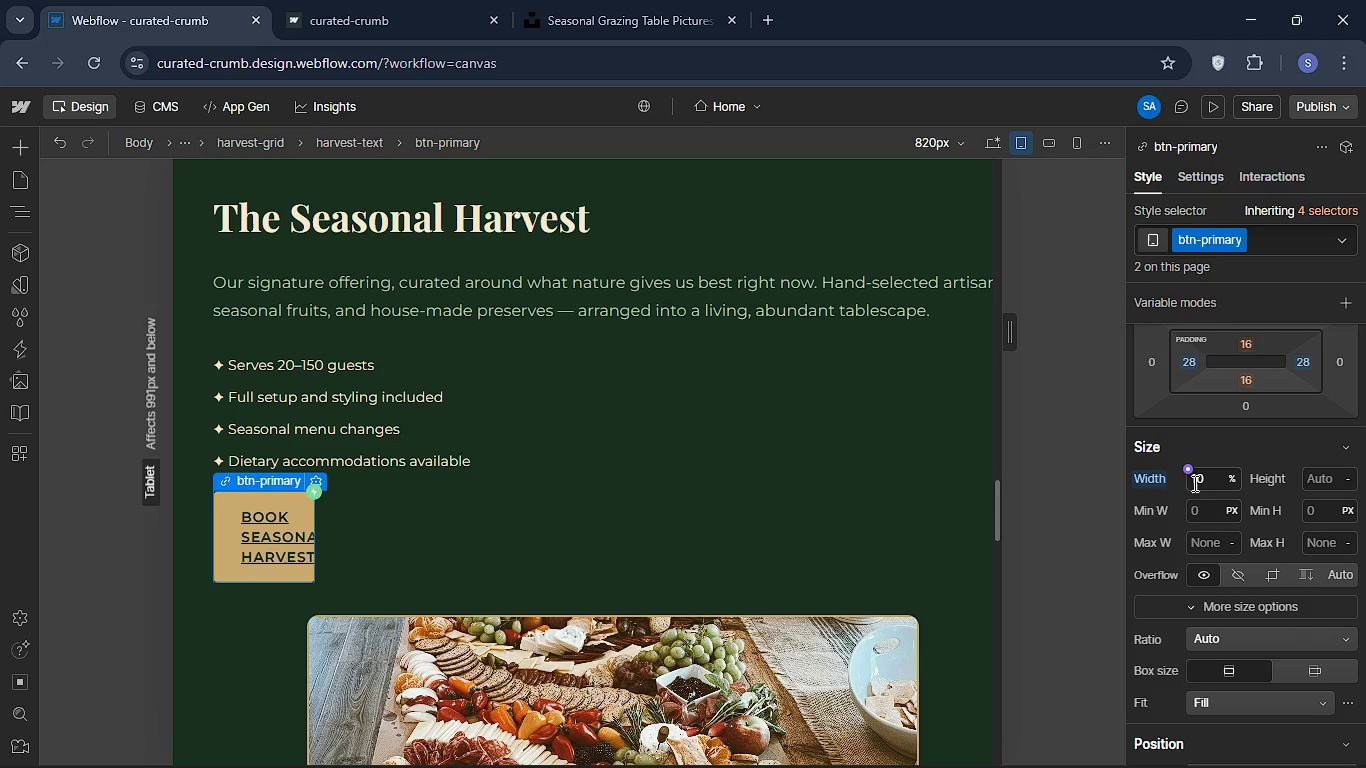 
left_click([1201, 481])
 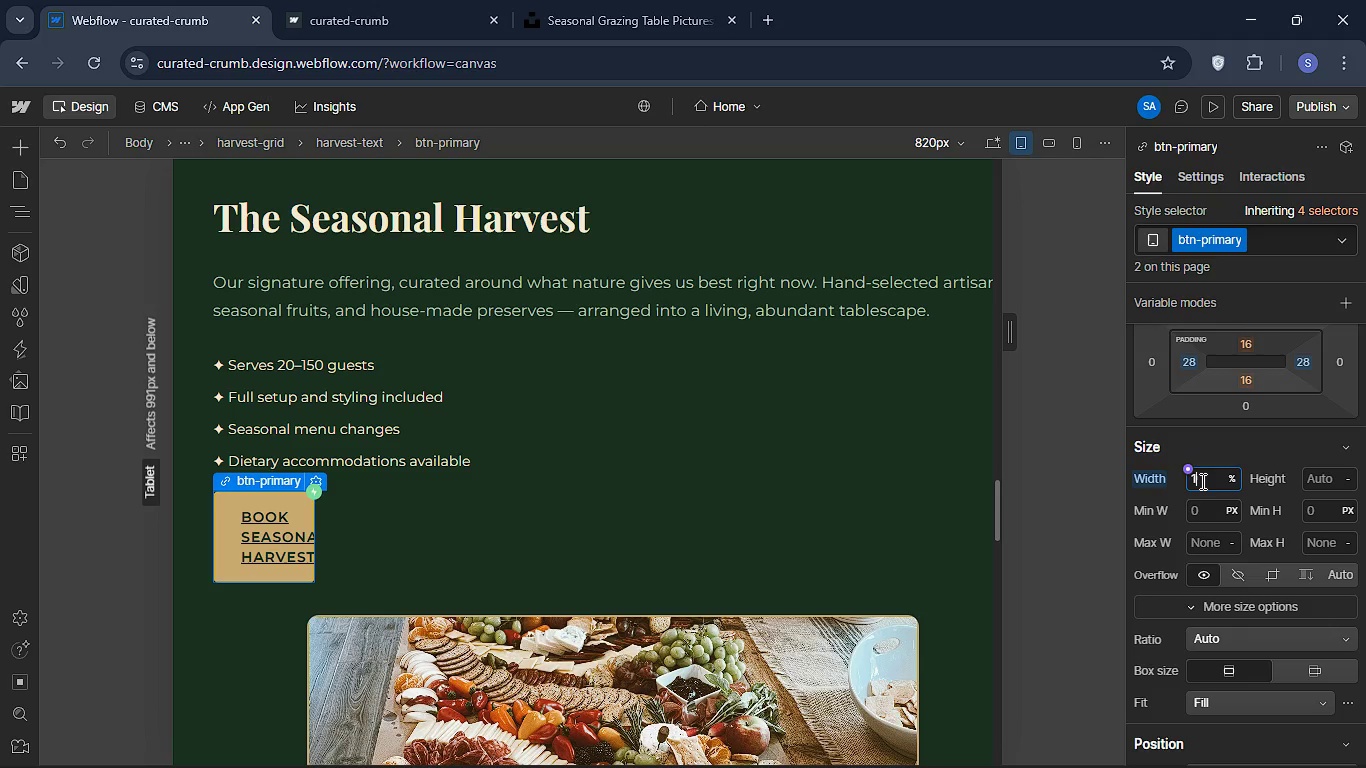 
type(100)
 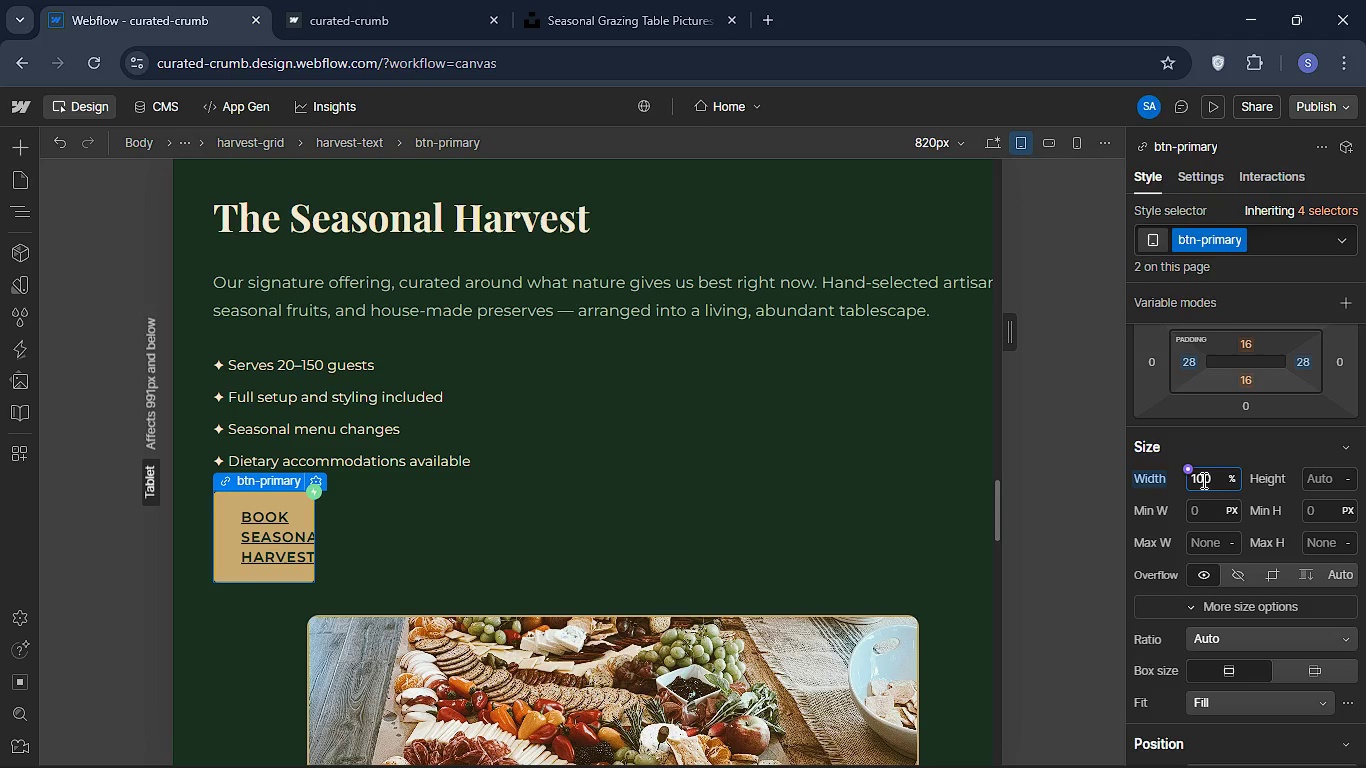 
key(Enter)
 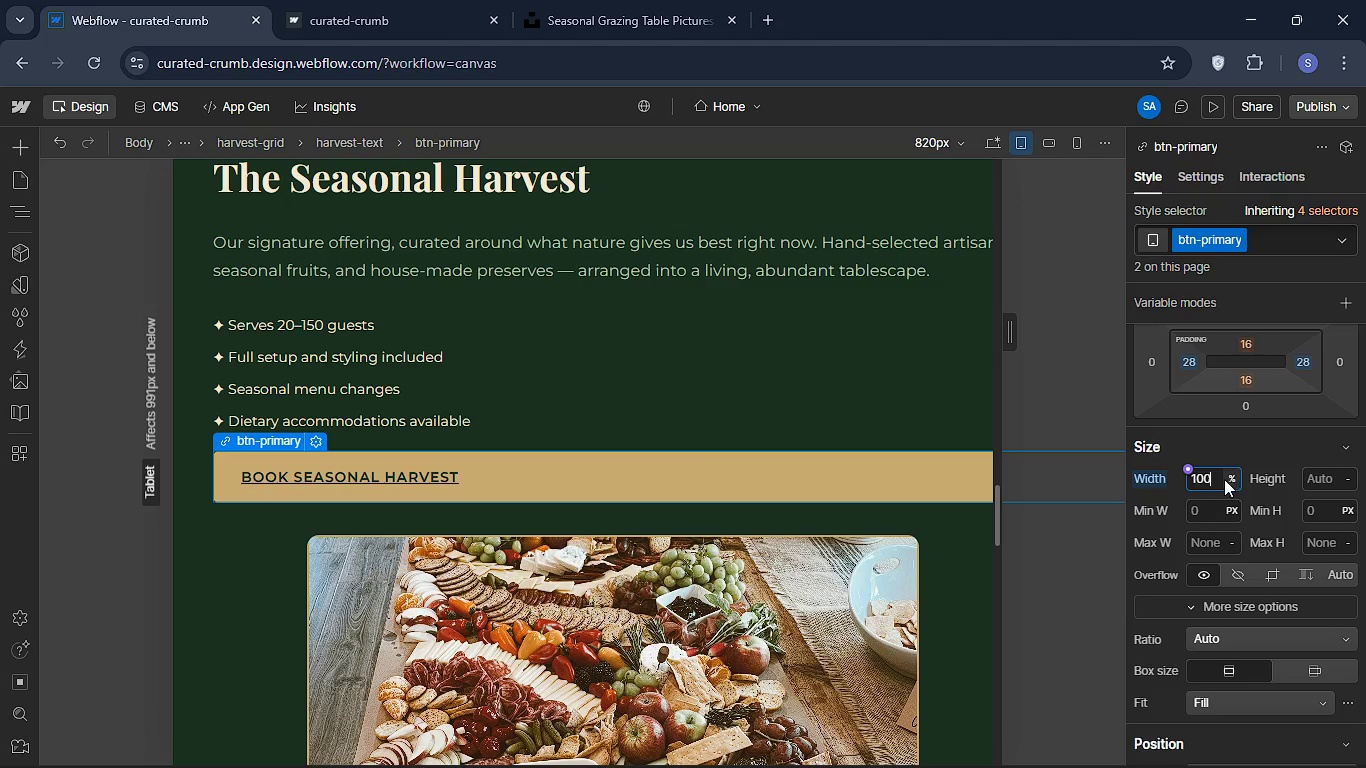 
key(Backspace)
key(Backspace)
key(Backspace)
type(60)
 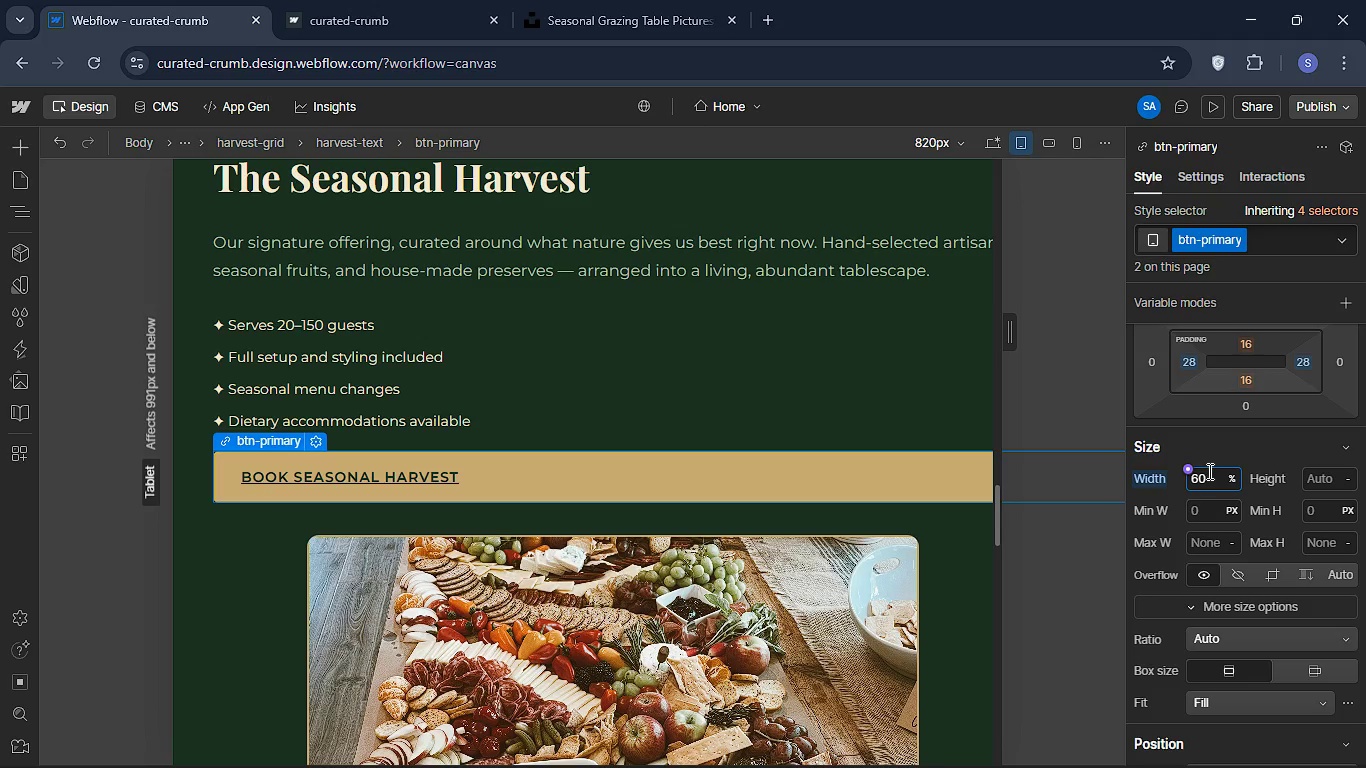 
key(Enter)
 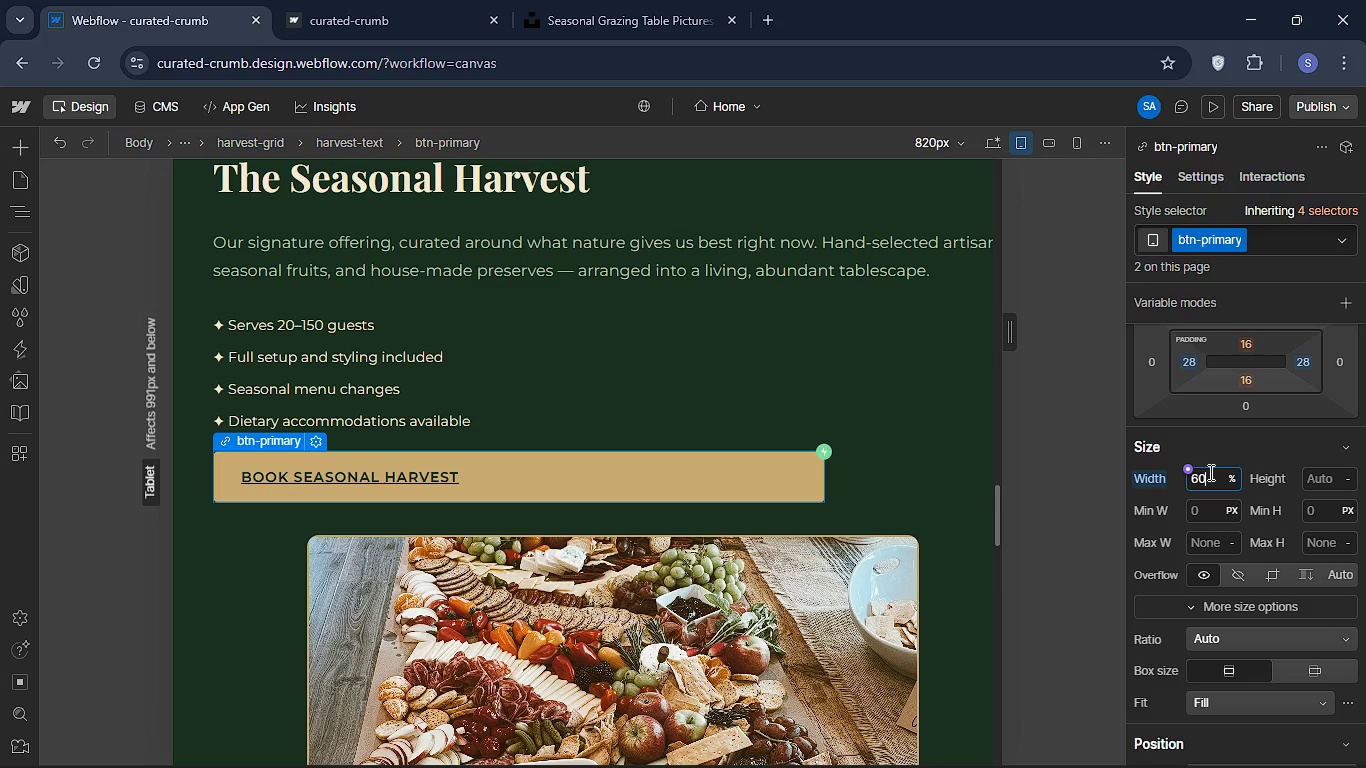 
key(Backspace)
key(Backspace)
type(70)
 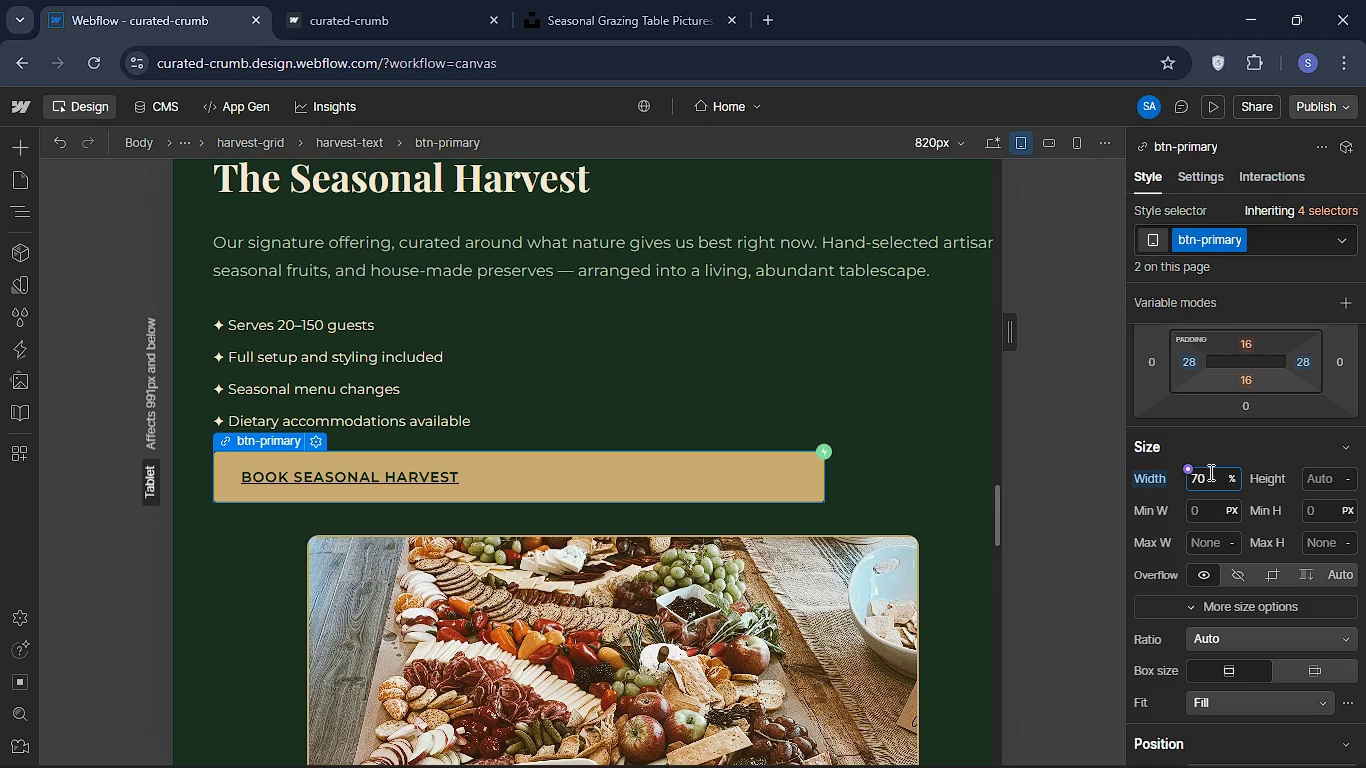 
key(Enter)
 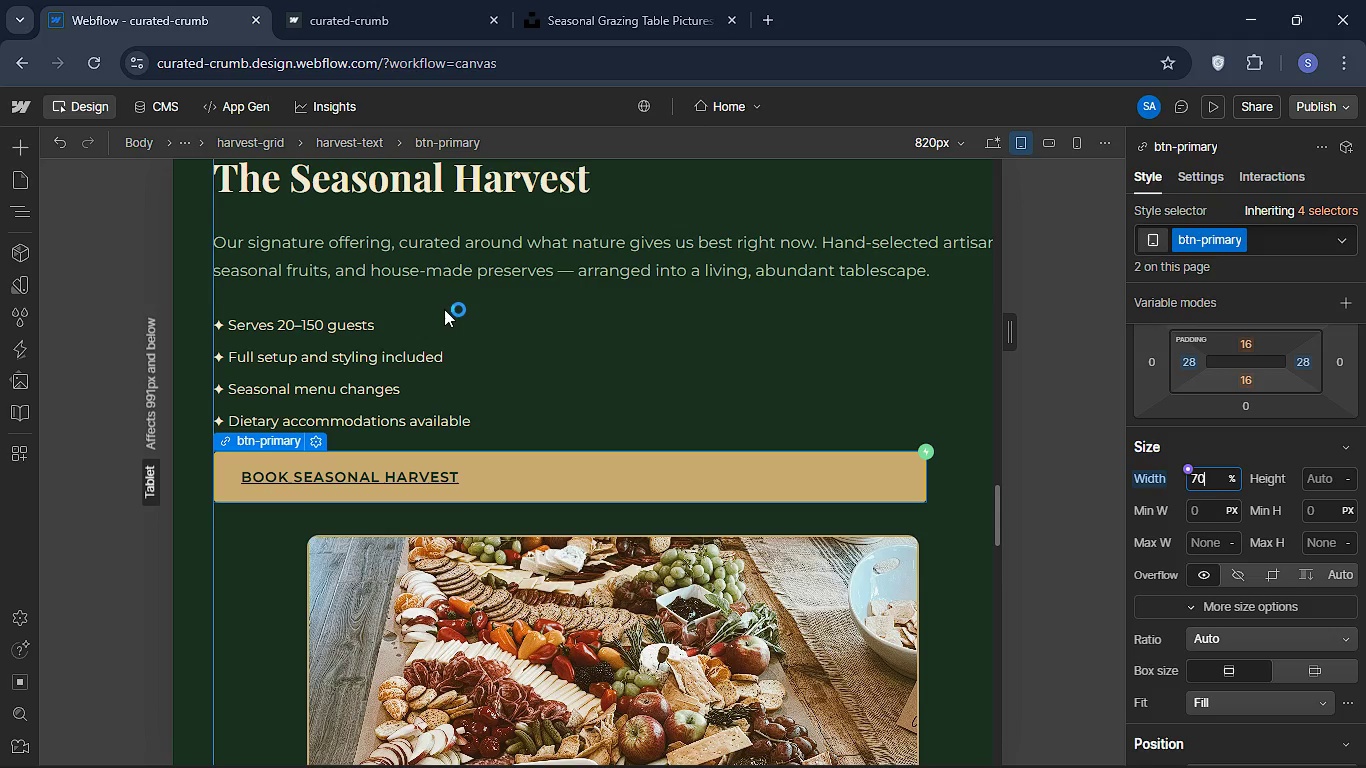 
wait(5.48)
 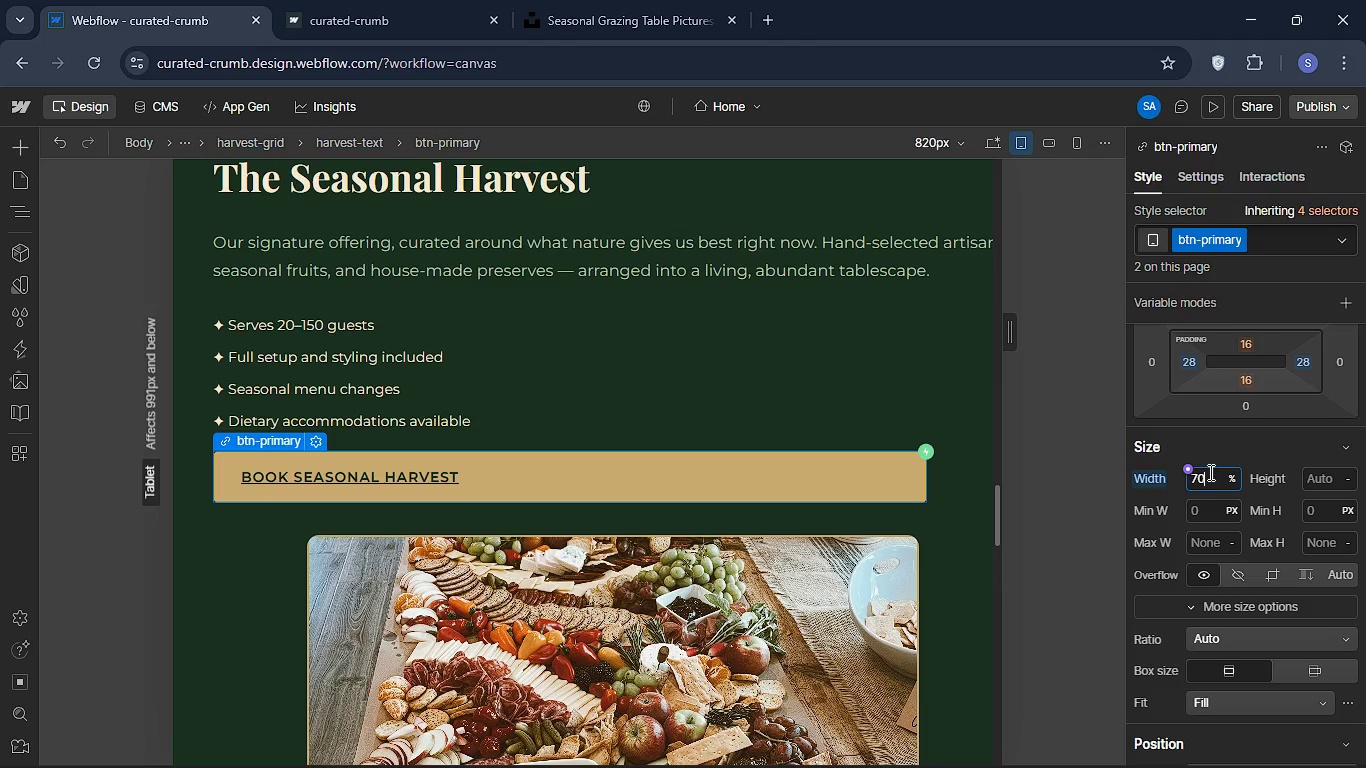 
left_click([432, 274])
 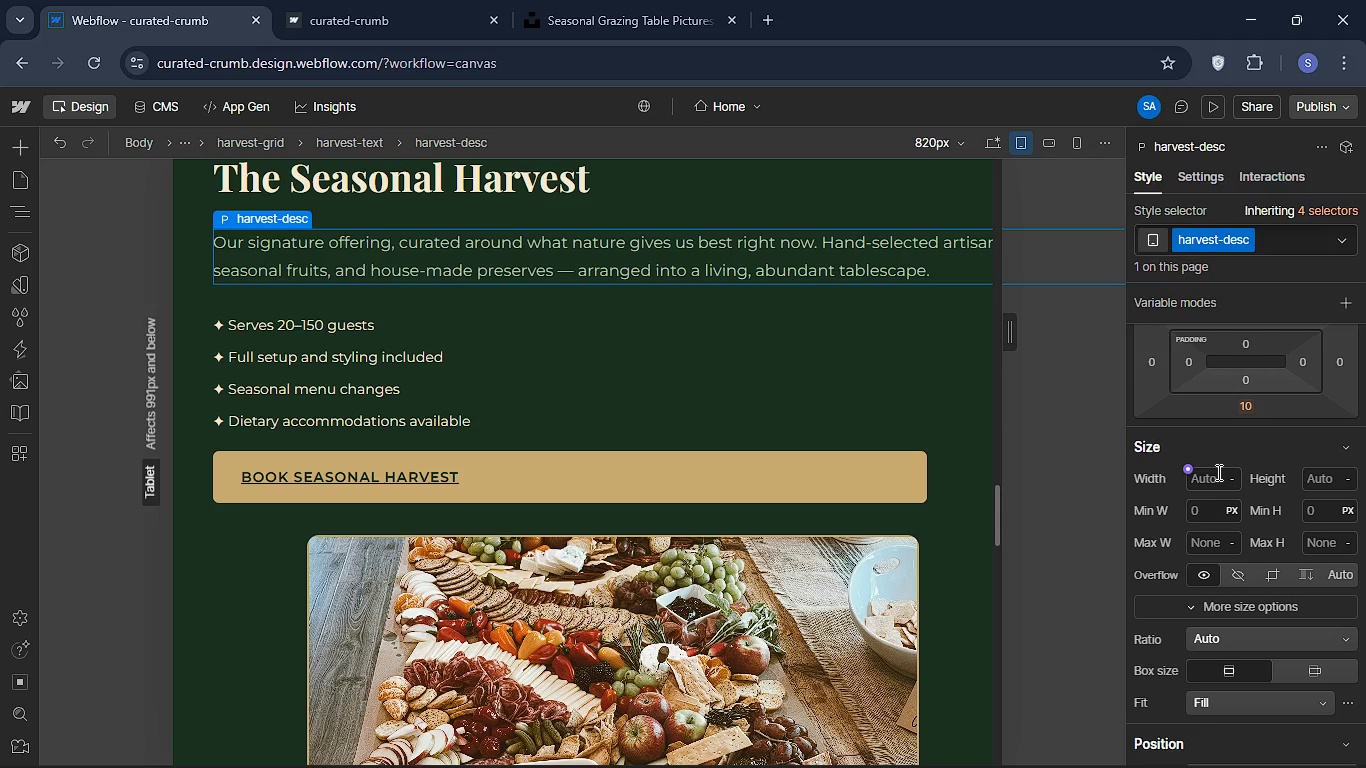 
left_click([1217, 472])
 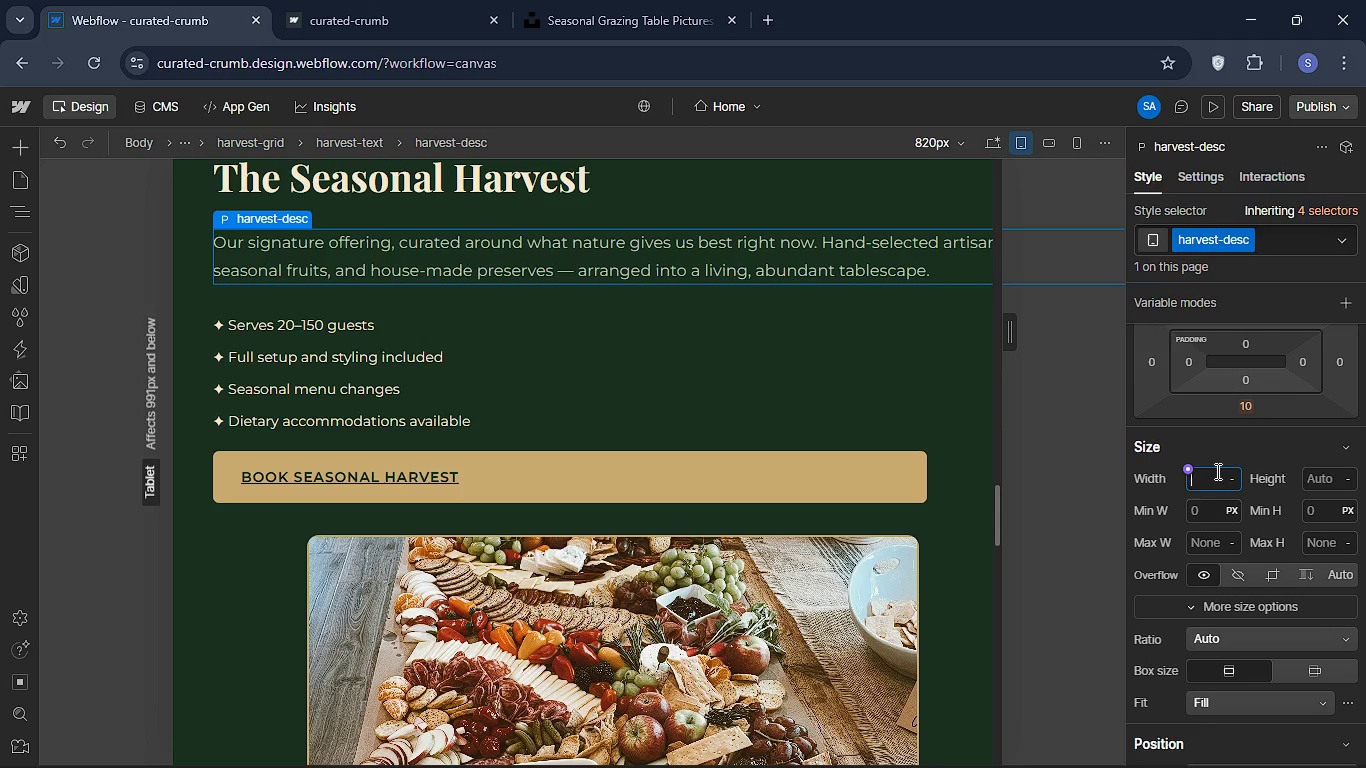 
type(60)
 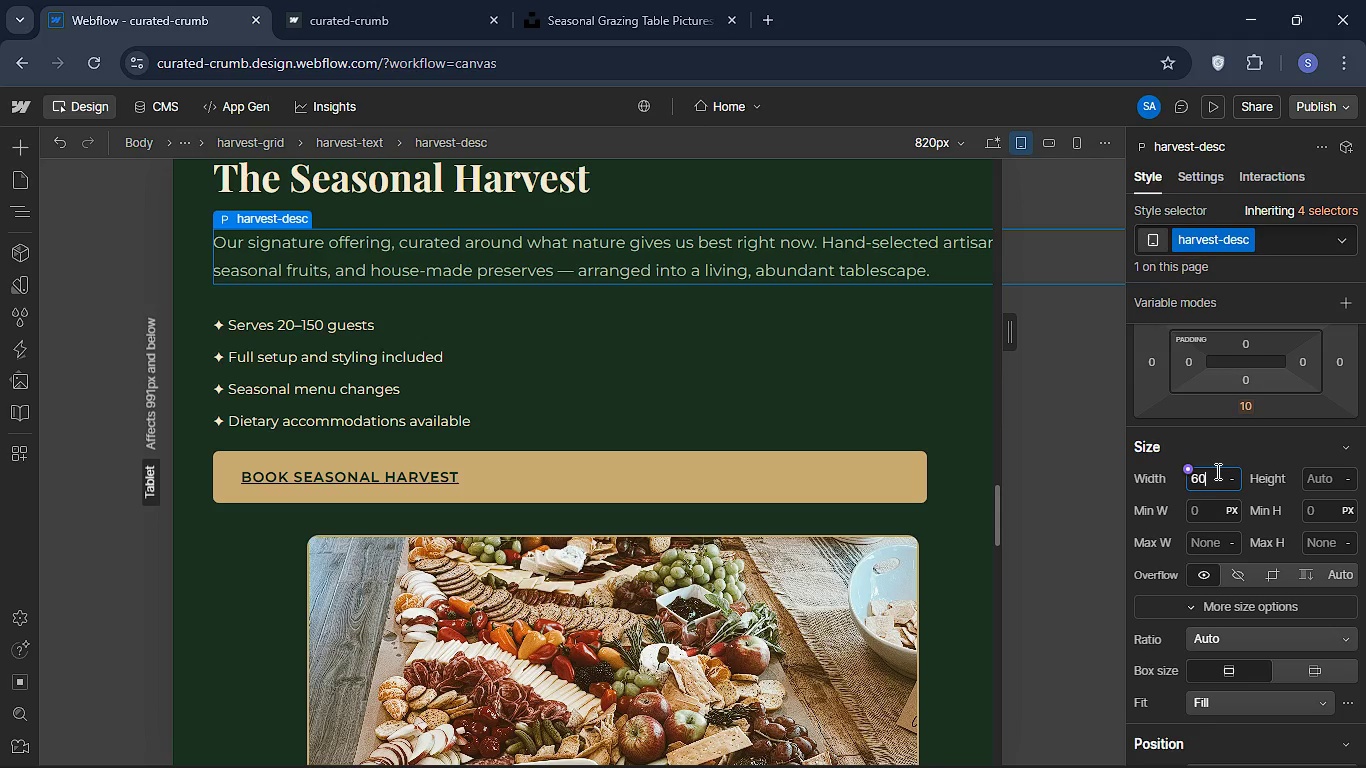 
key(Enter)
 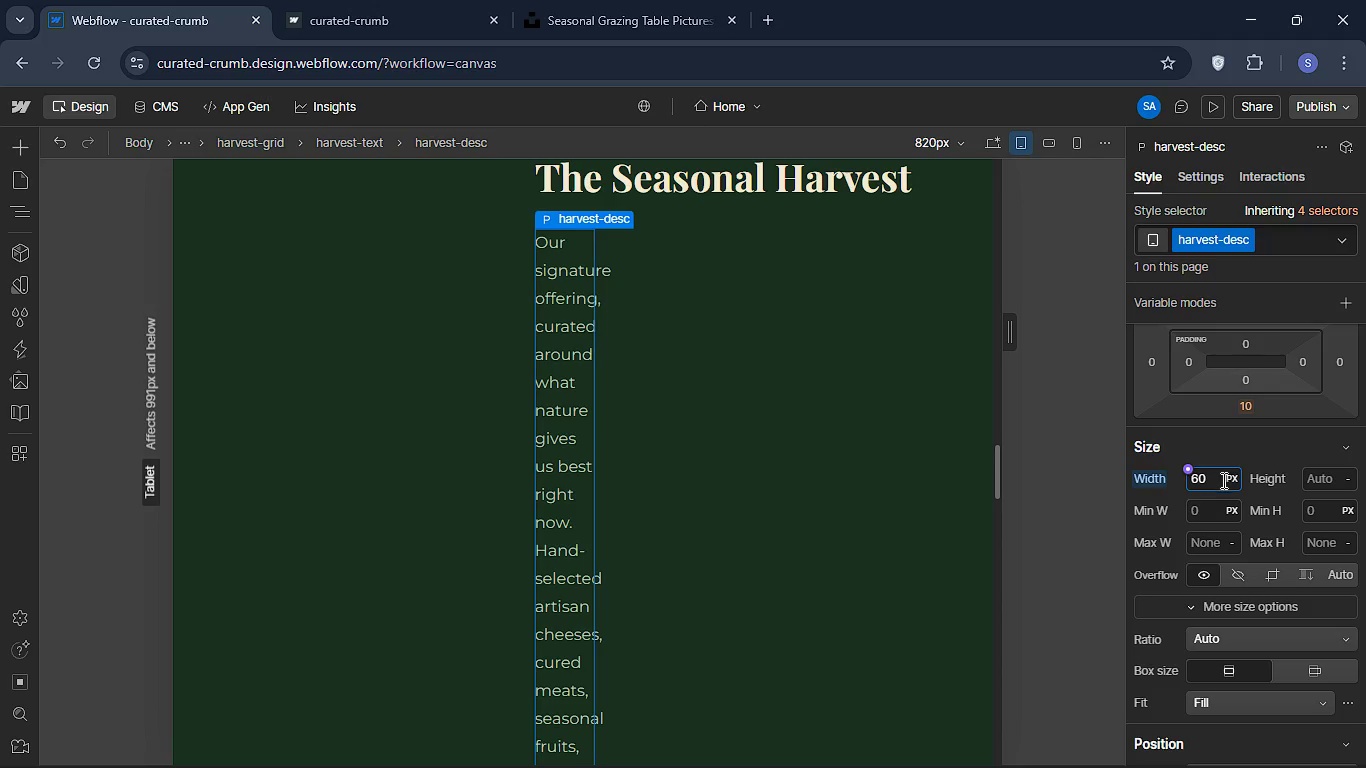 
left_click([1232, 478])
 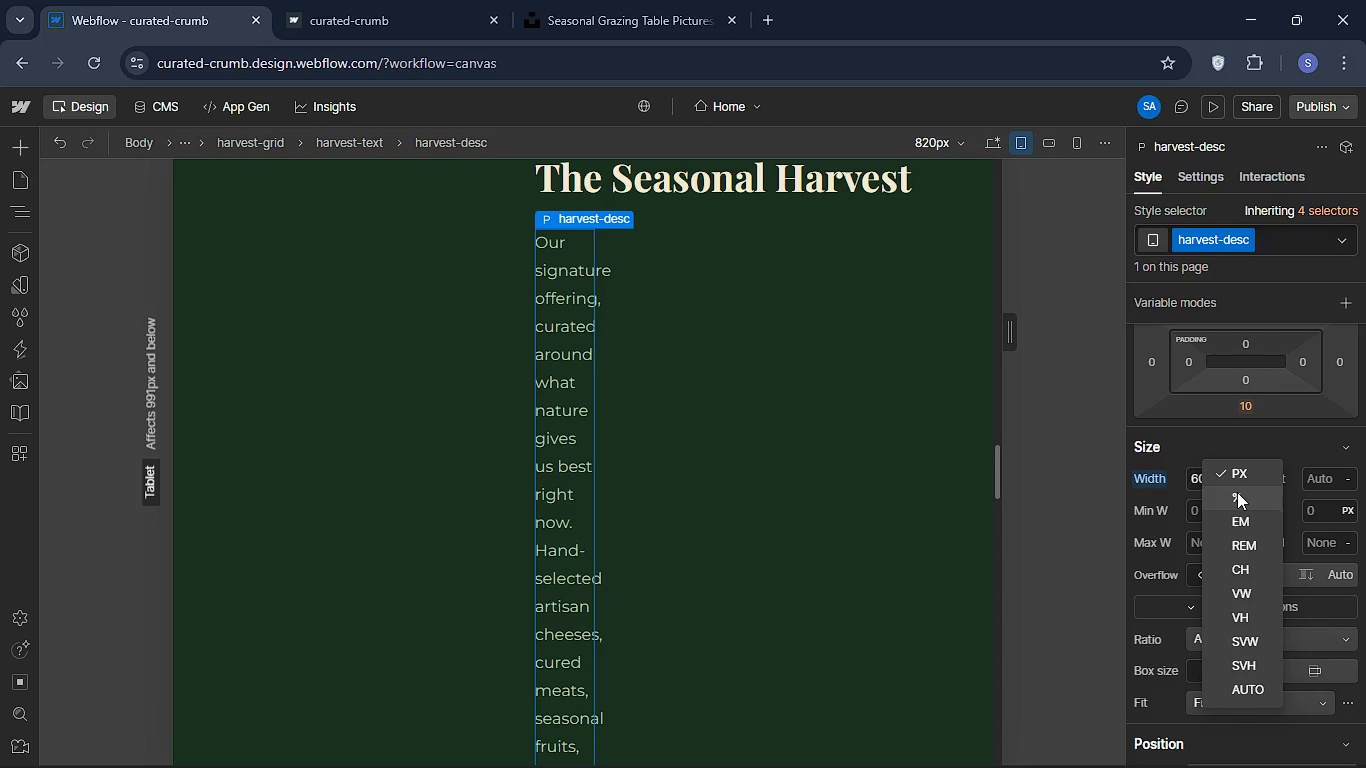 
left_click([1237, 492])
 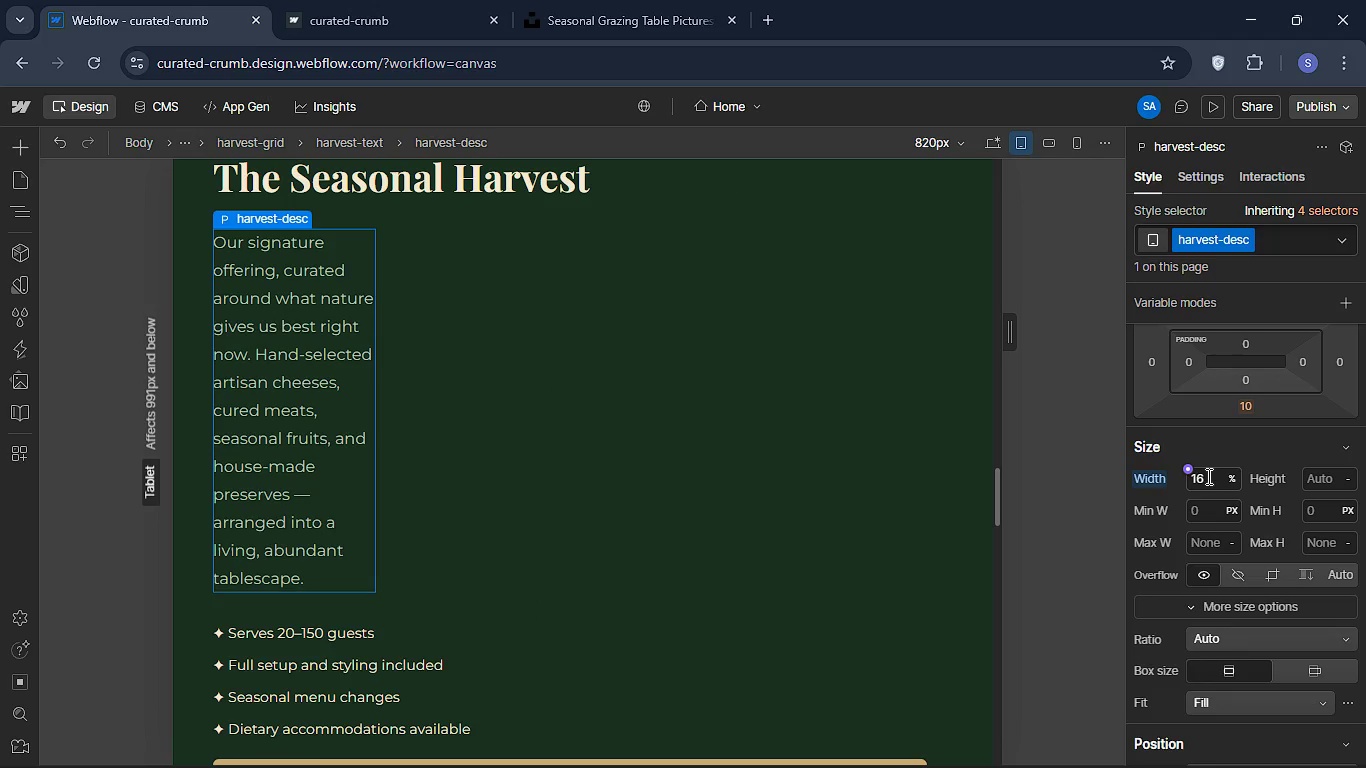 
left_click([1207, 476])
 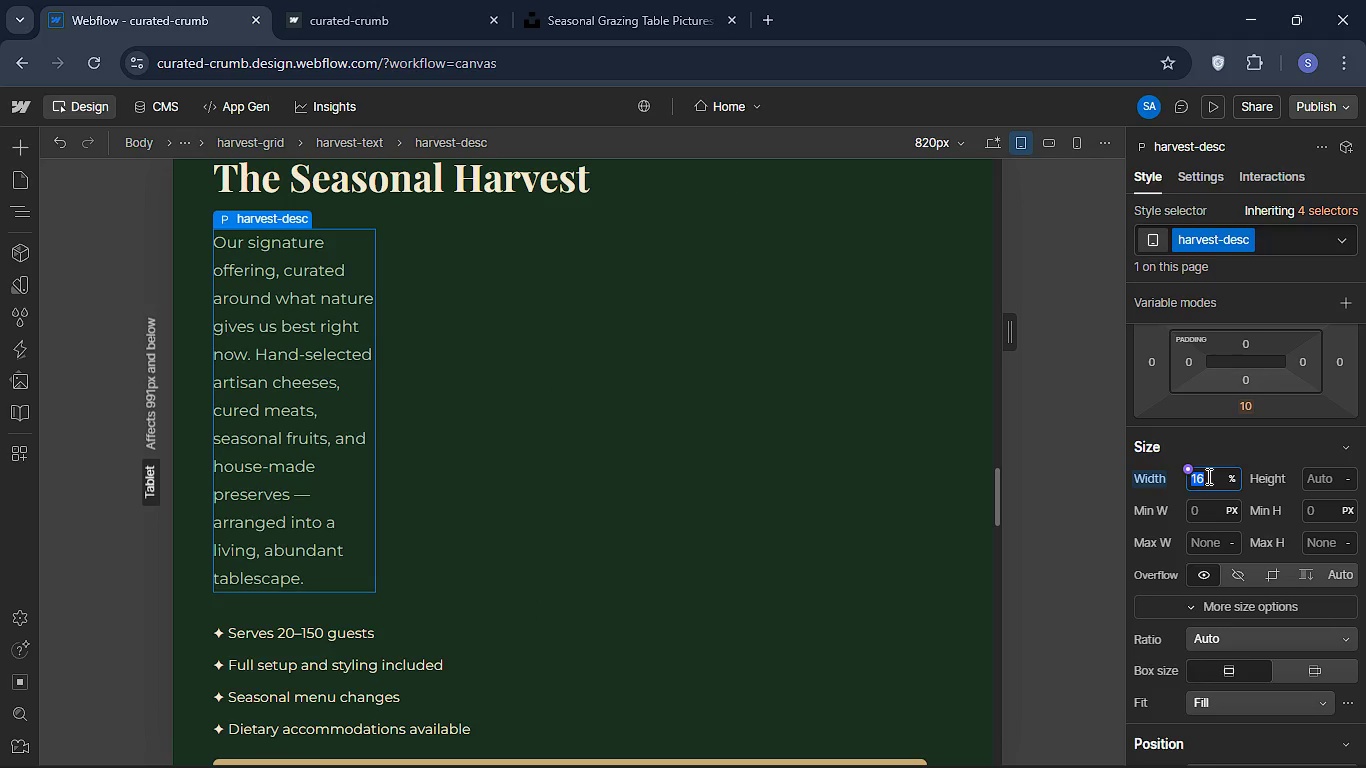 
type(60)
 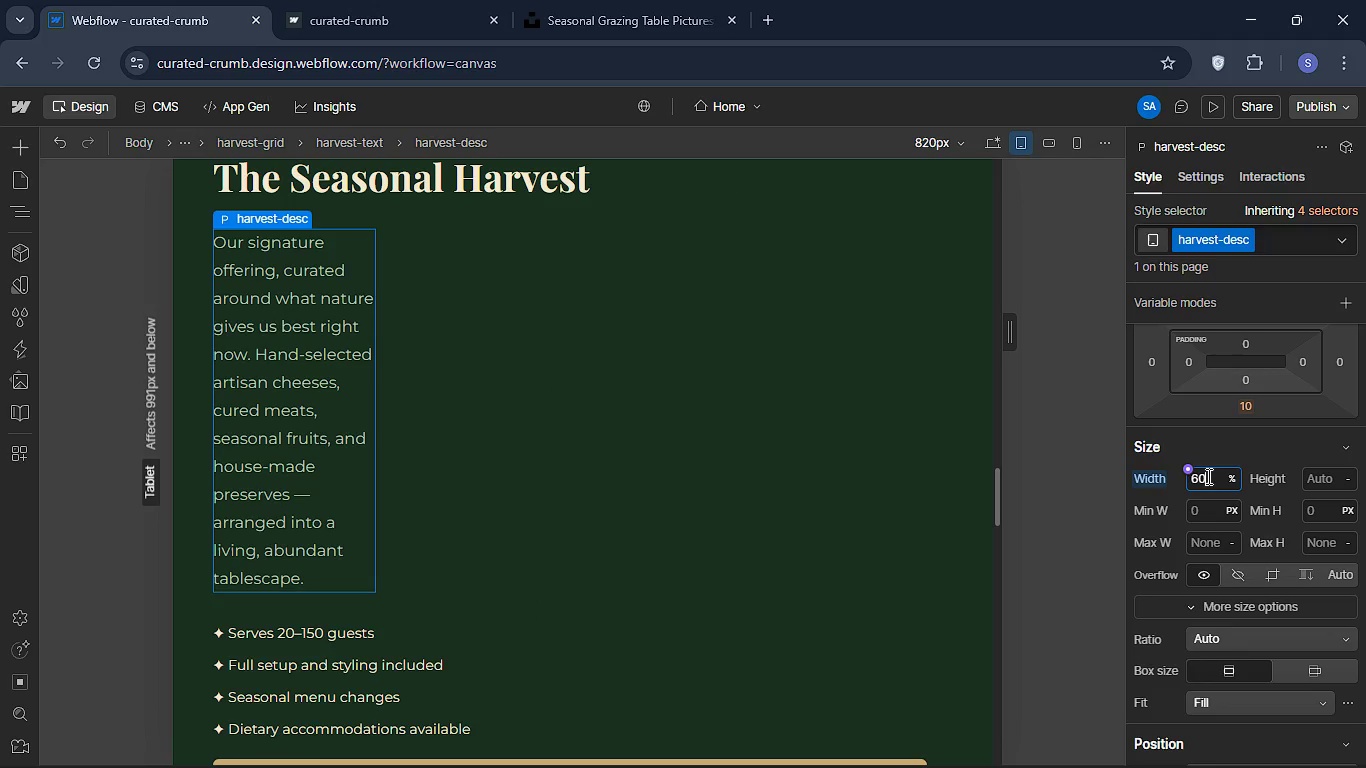 
key(Enter)
 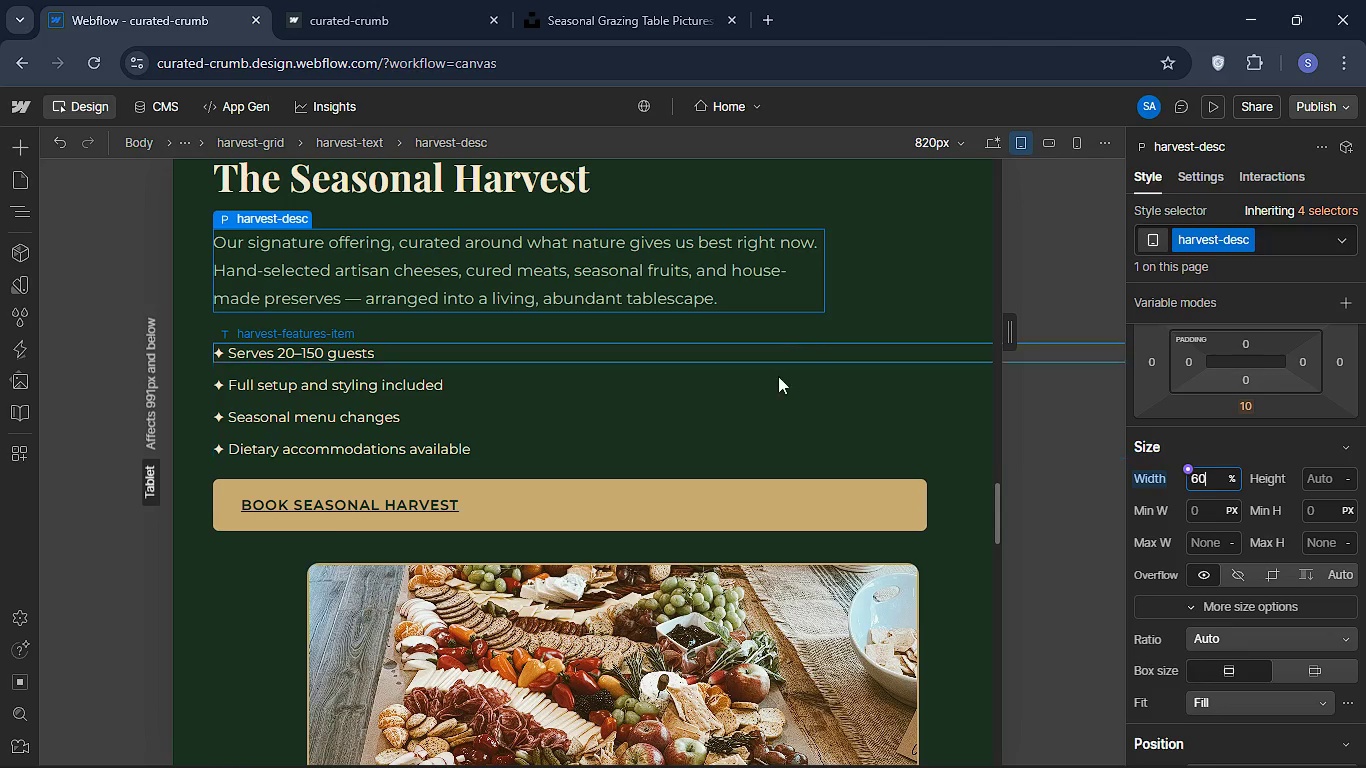 
scroll: coordinate [814, 430], scroll_direction: up, amount: 37.0
 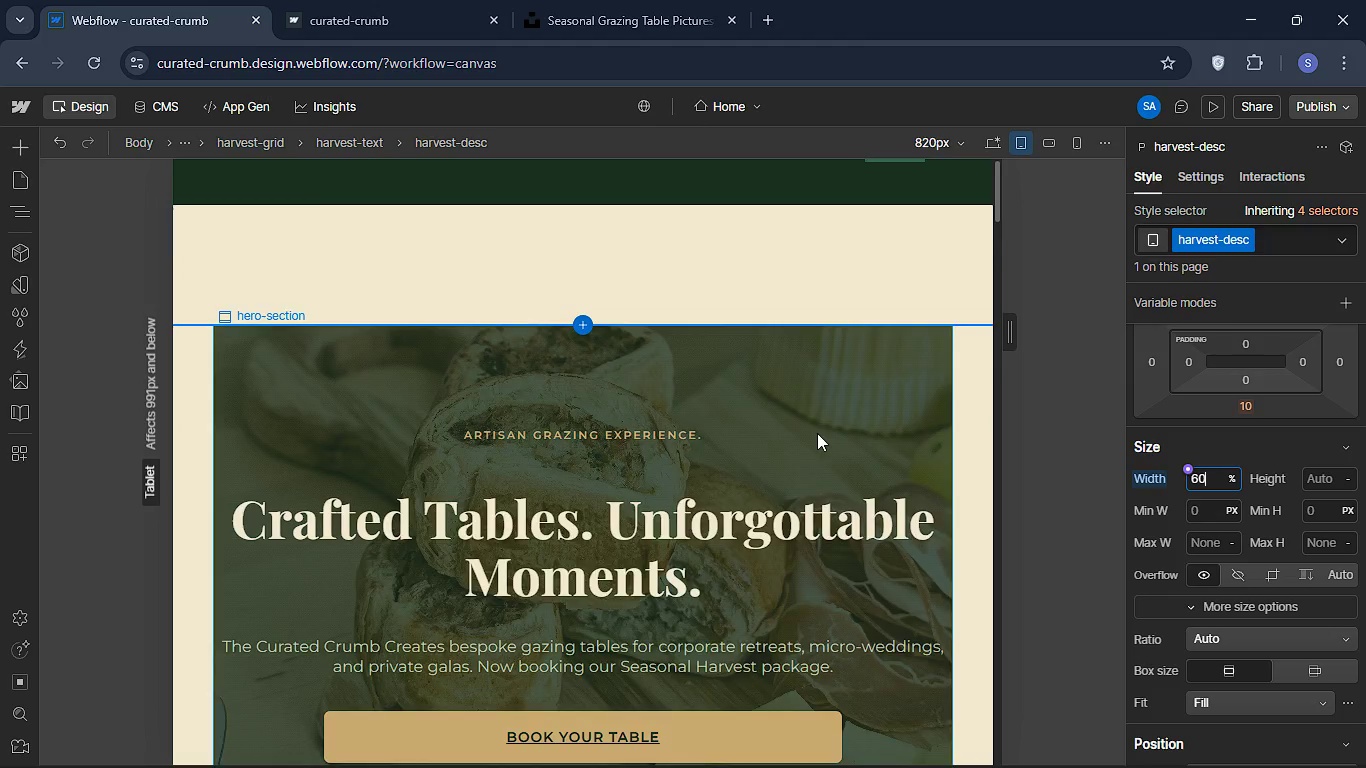 
scroll: coordinate [822, 439], scroll_direction: down, amount: 18.0
 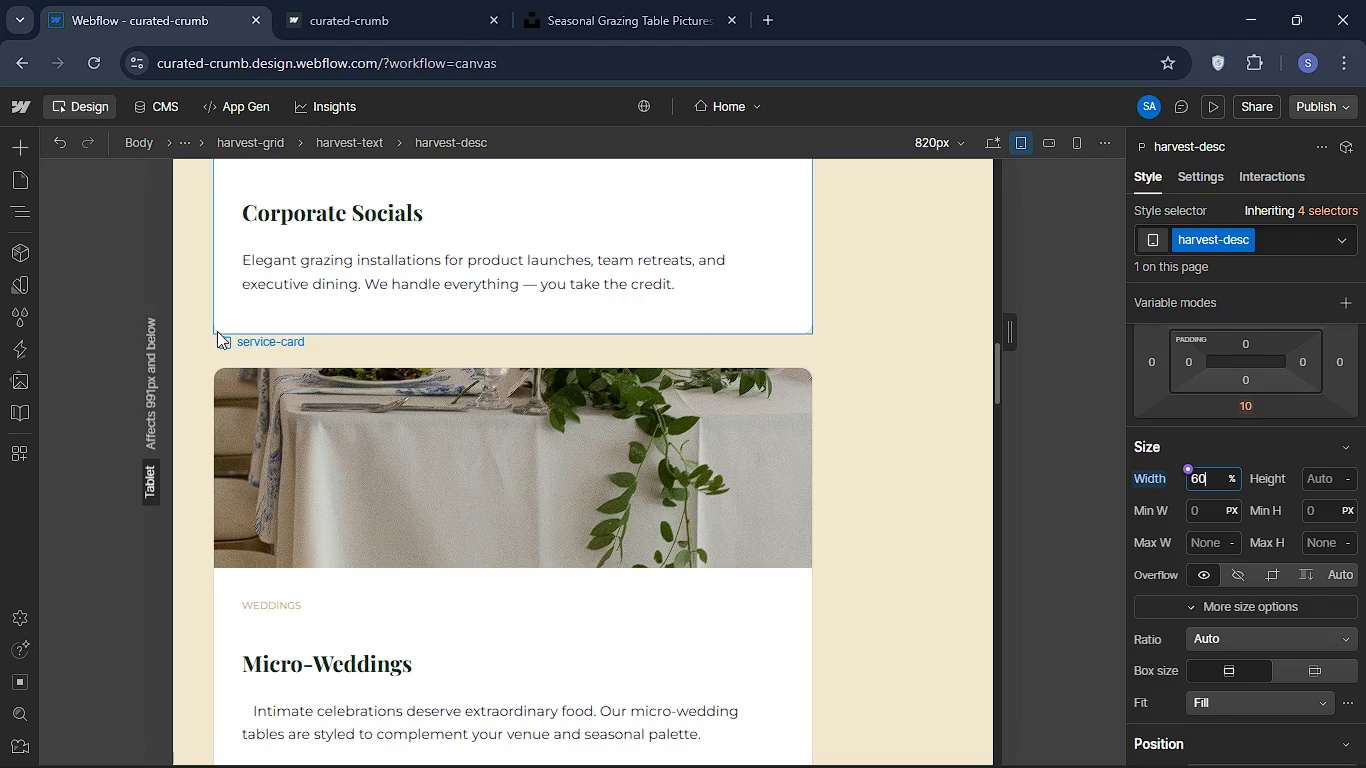 
wait(6.37)
 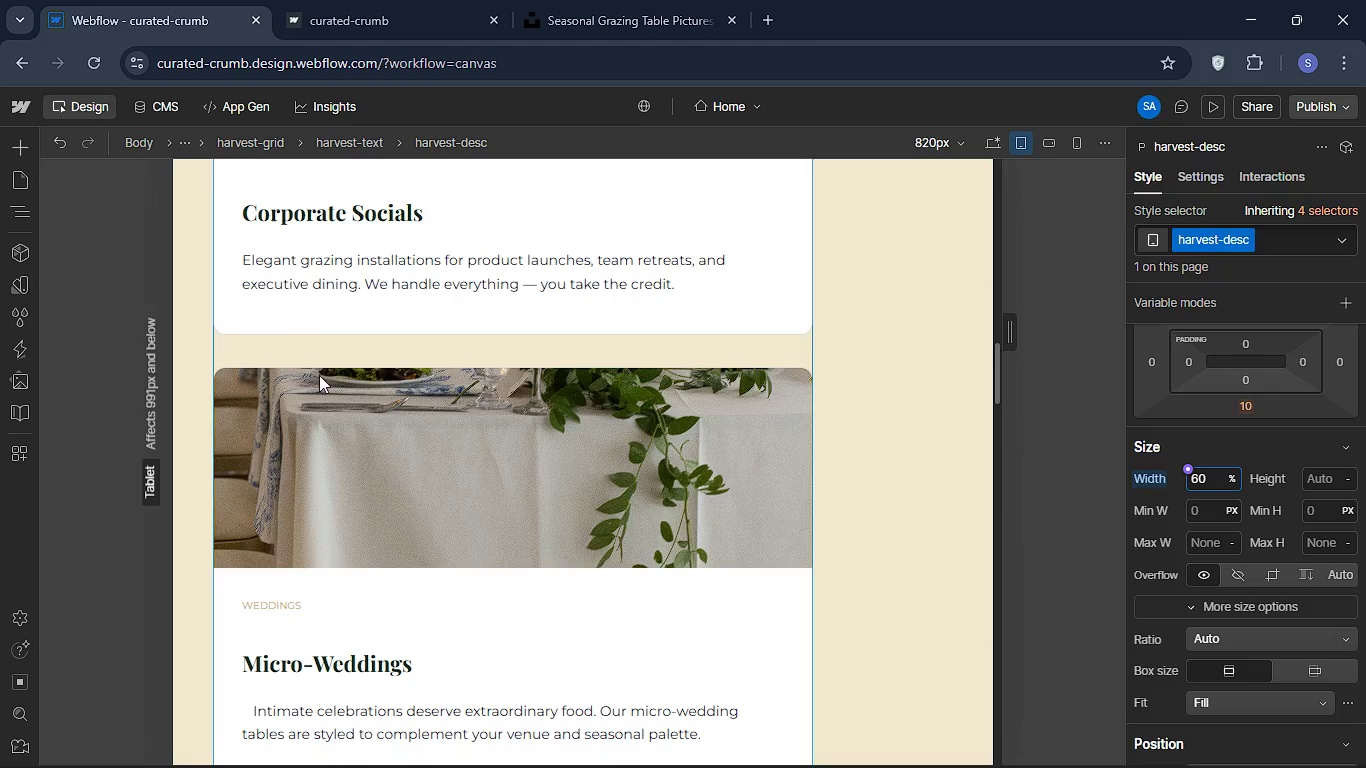 
left_click([216, 348])
 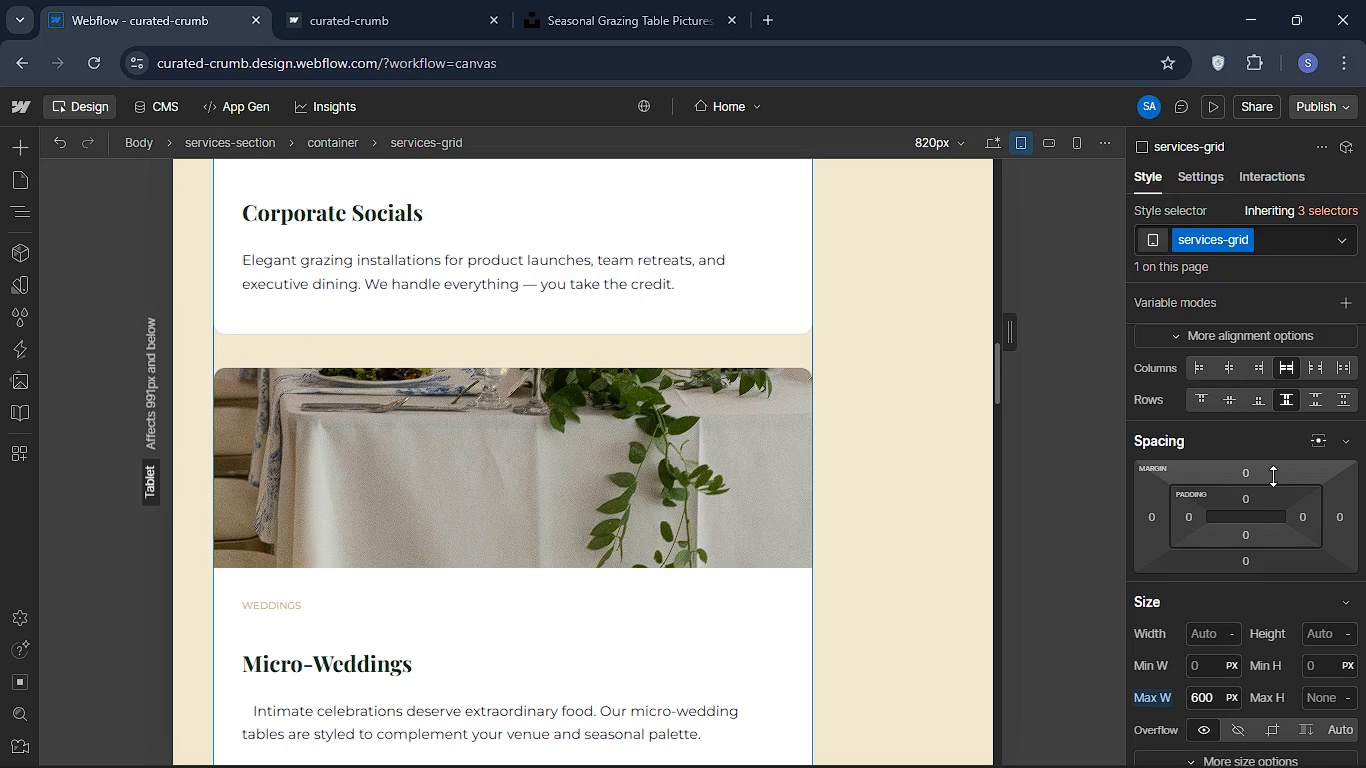 
scroll: coordinate [1273, 476], scroll_direction: down, amount: 1.0
 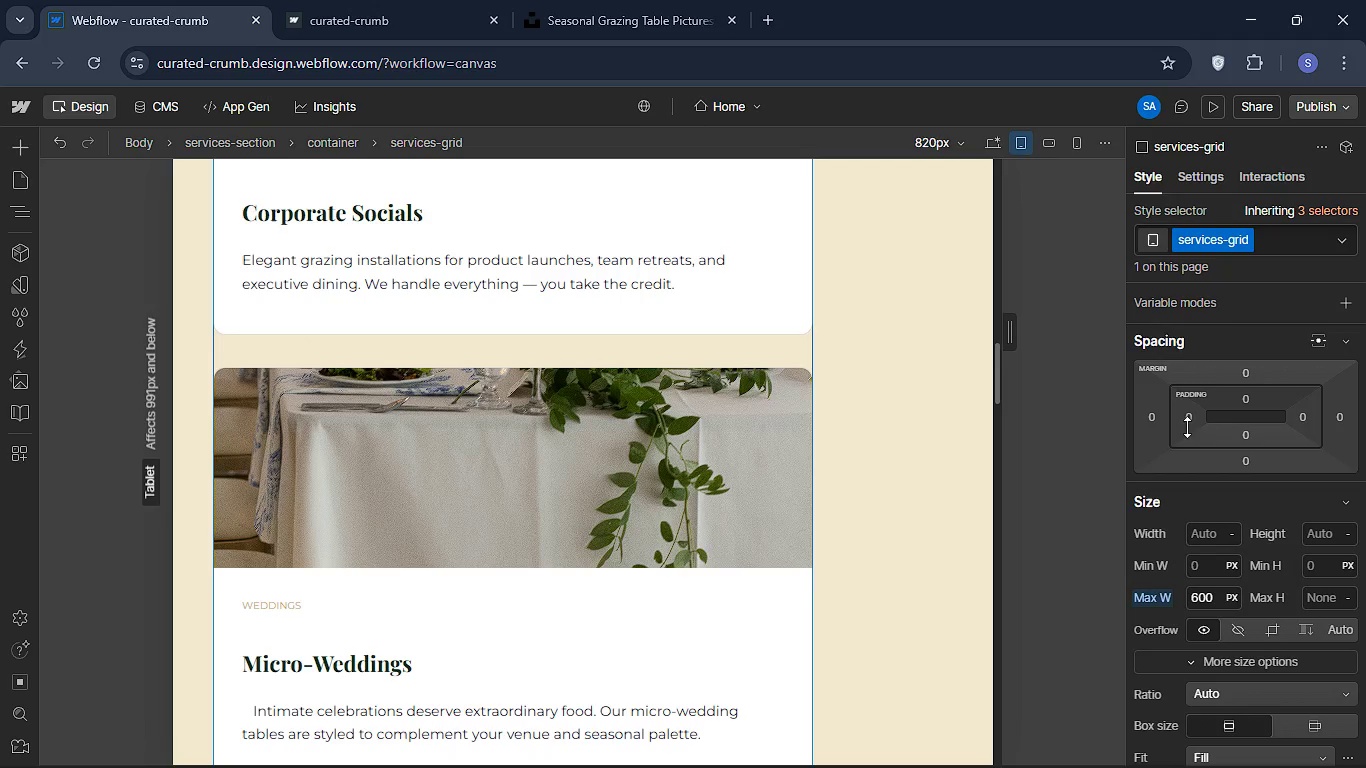 
mouse_move([1192, 437])
 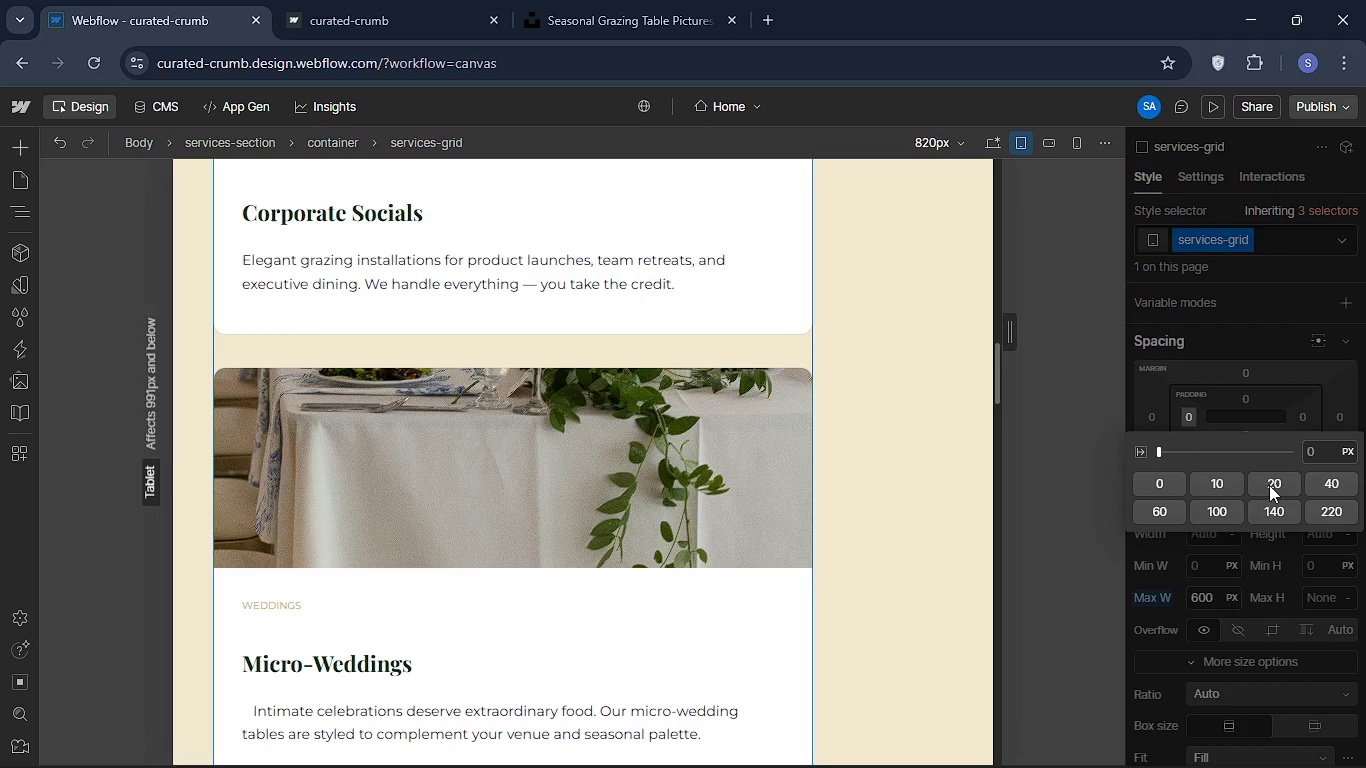 
left_click([1269, 485])
 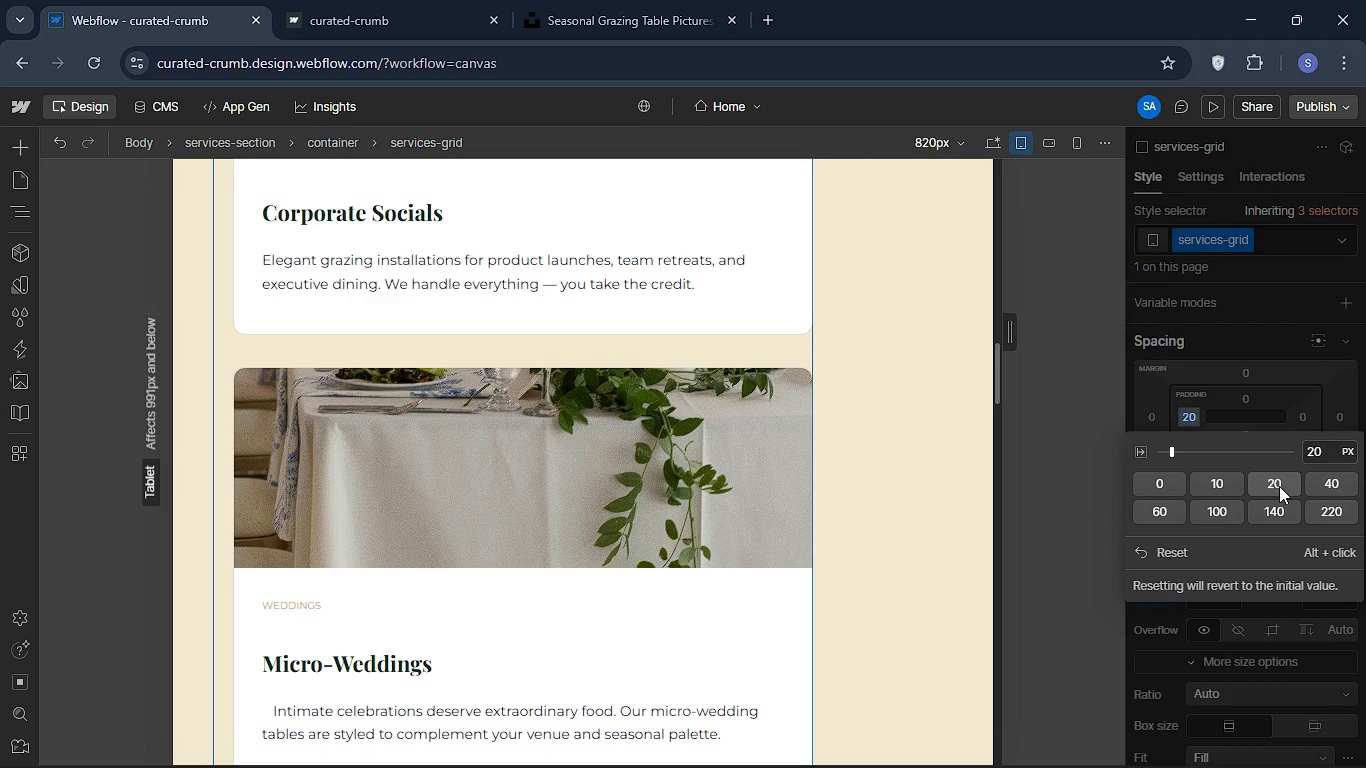 
left_click([1322, 486])
 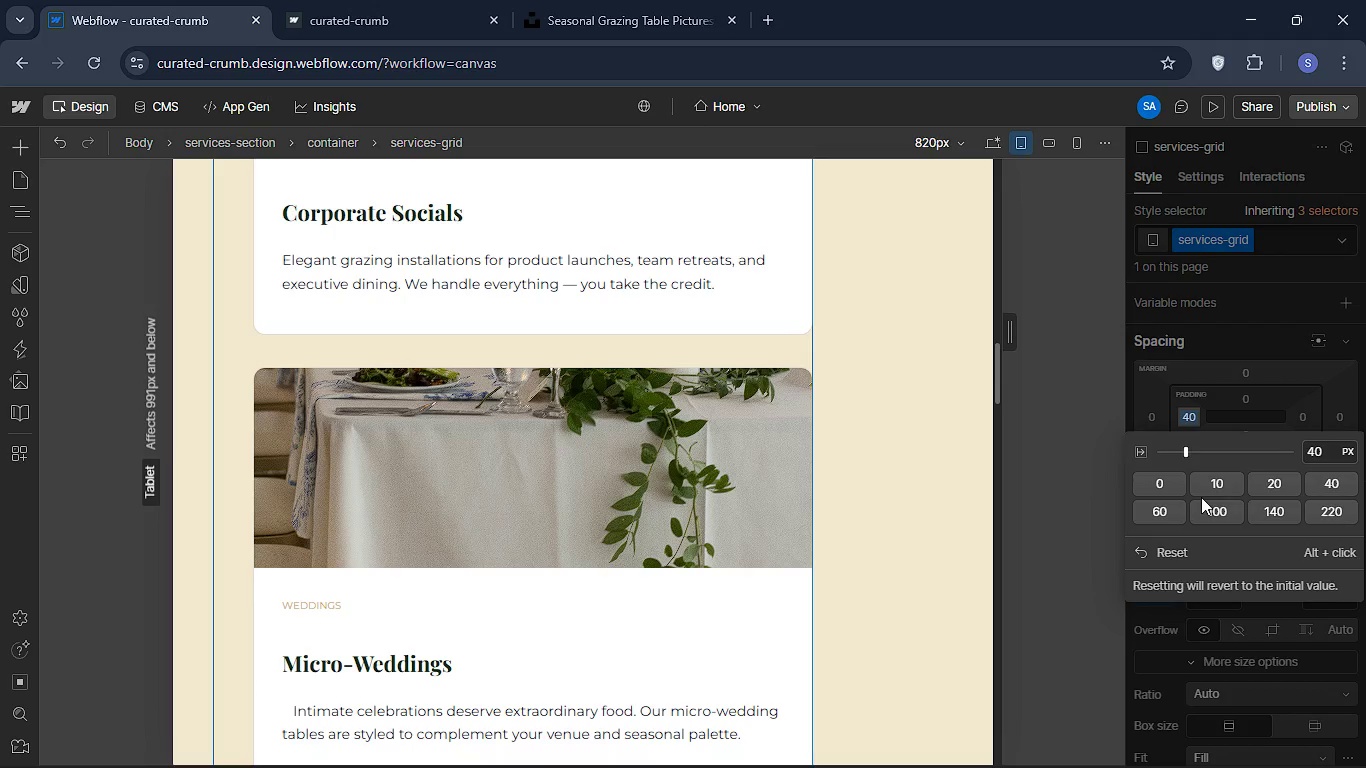 
wait(7.41)
 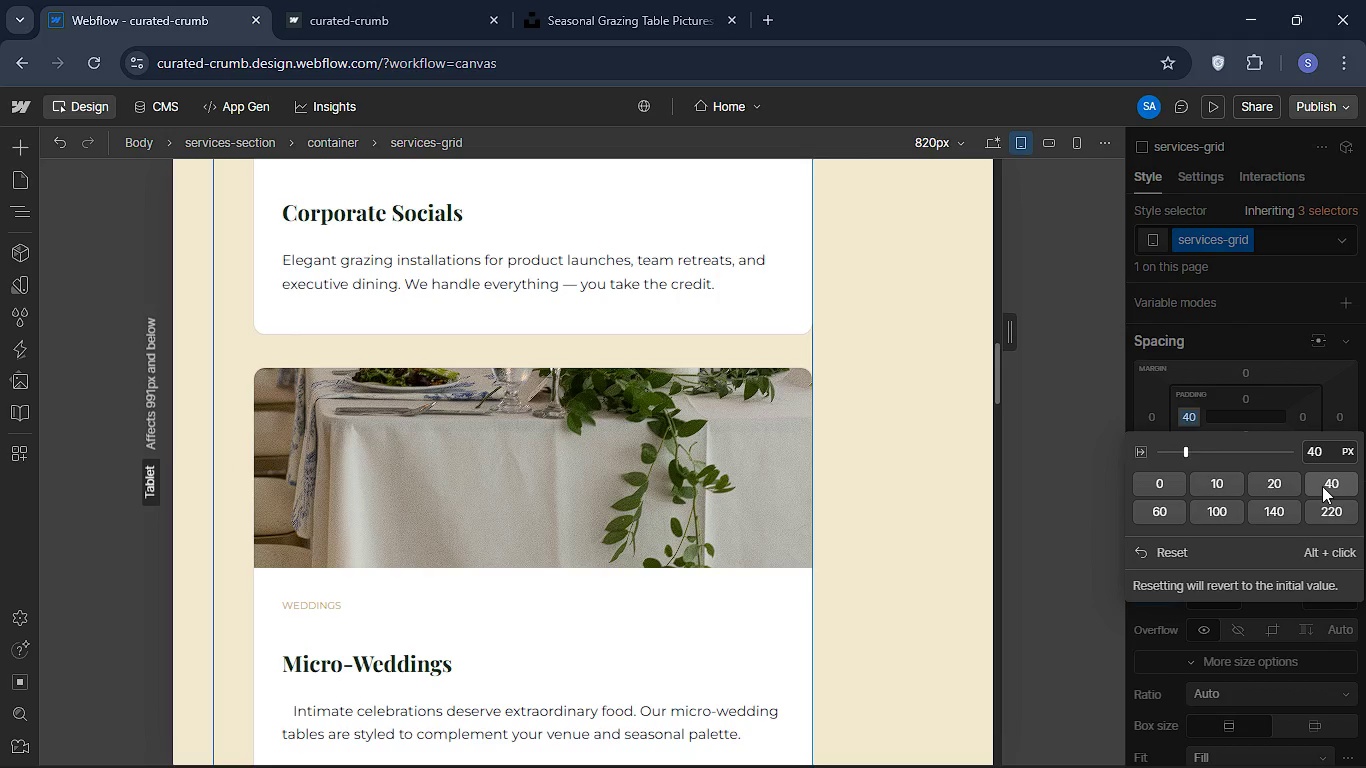 
left_click([1152, 410])
 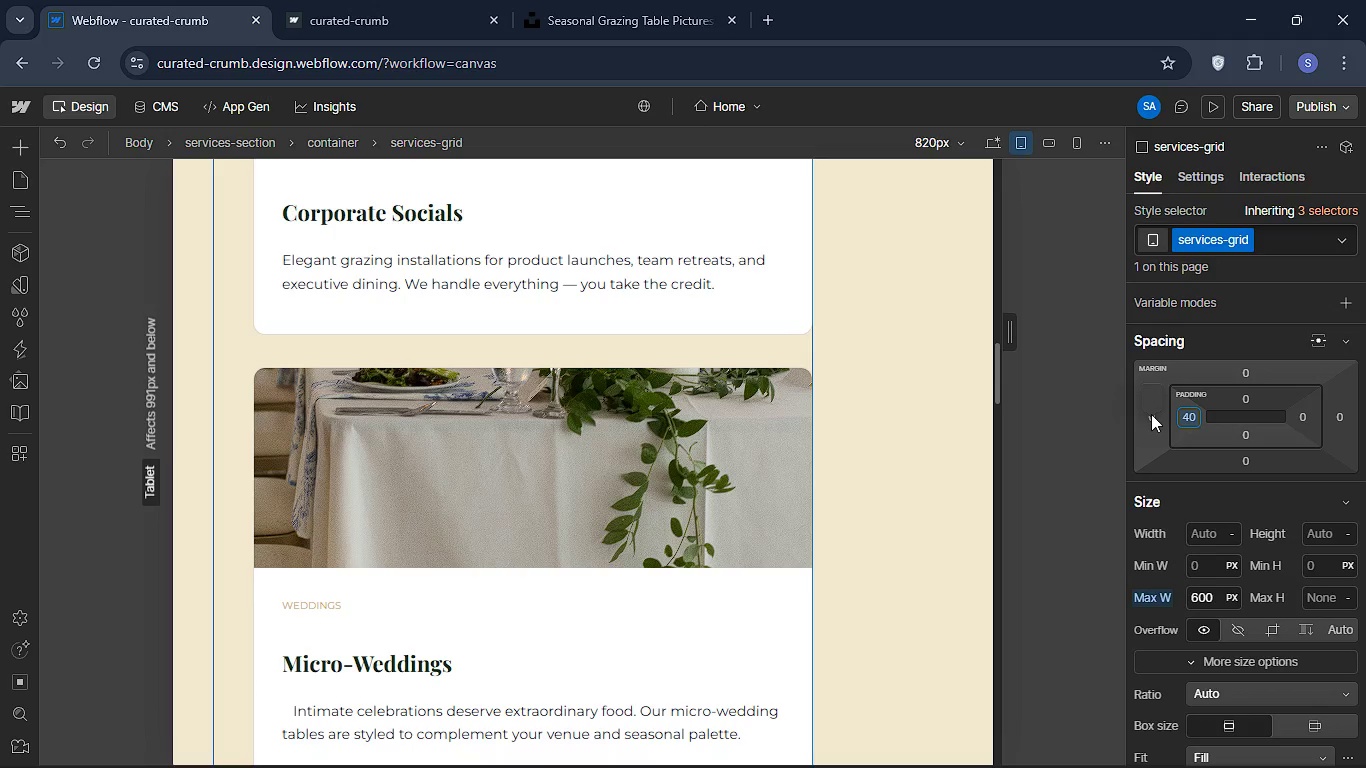 
left_click([1151, 414])
 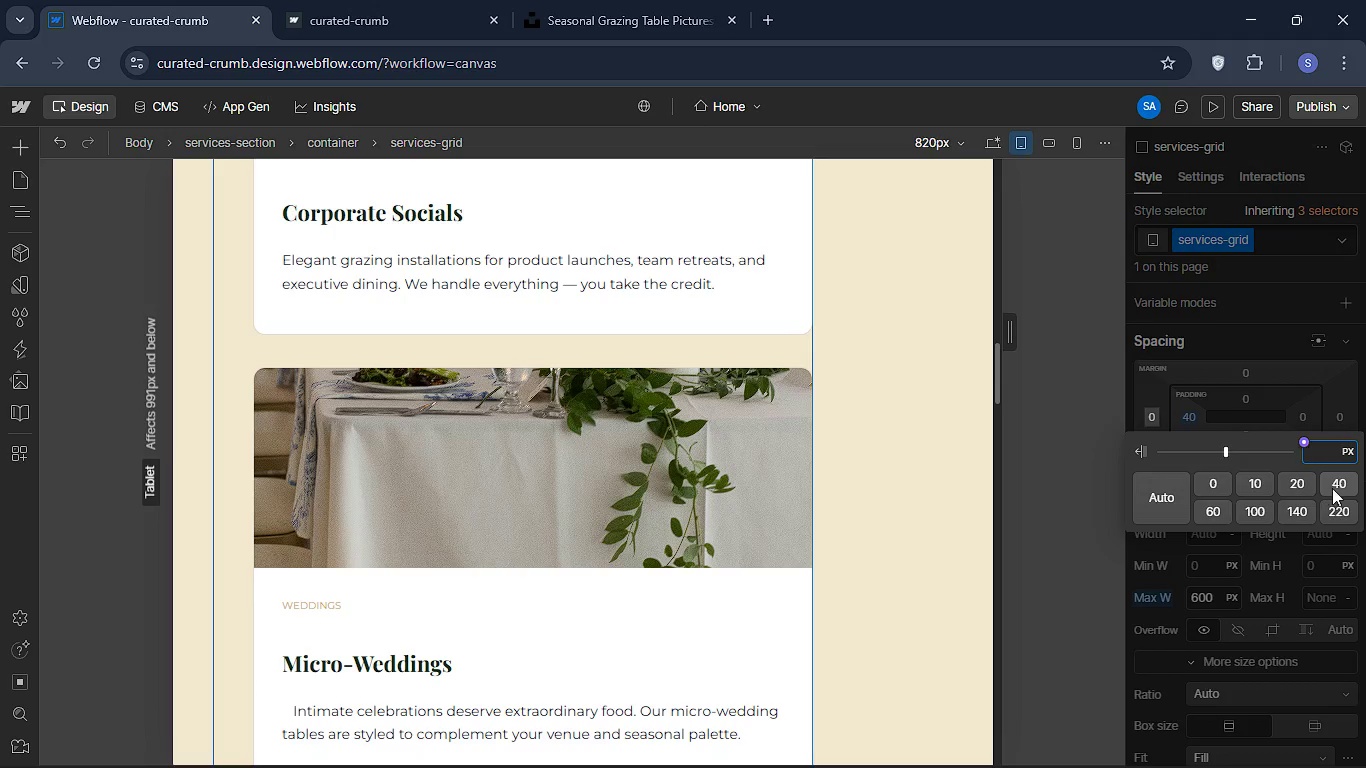 
left_click([1336, 487])
 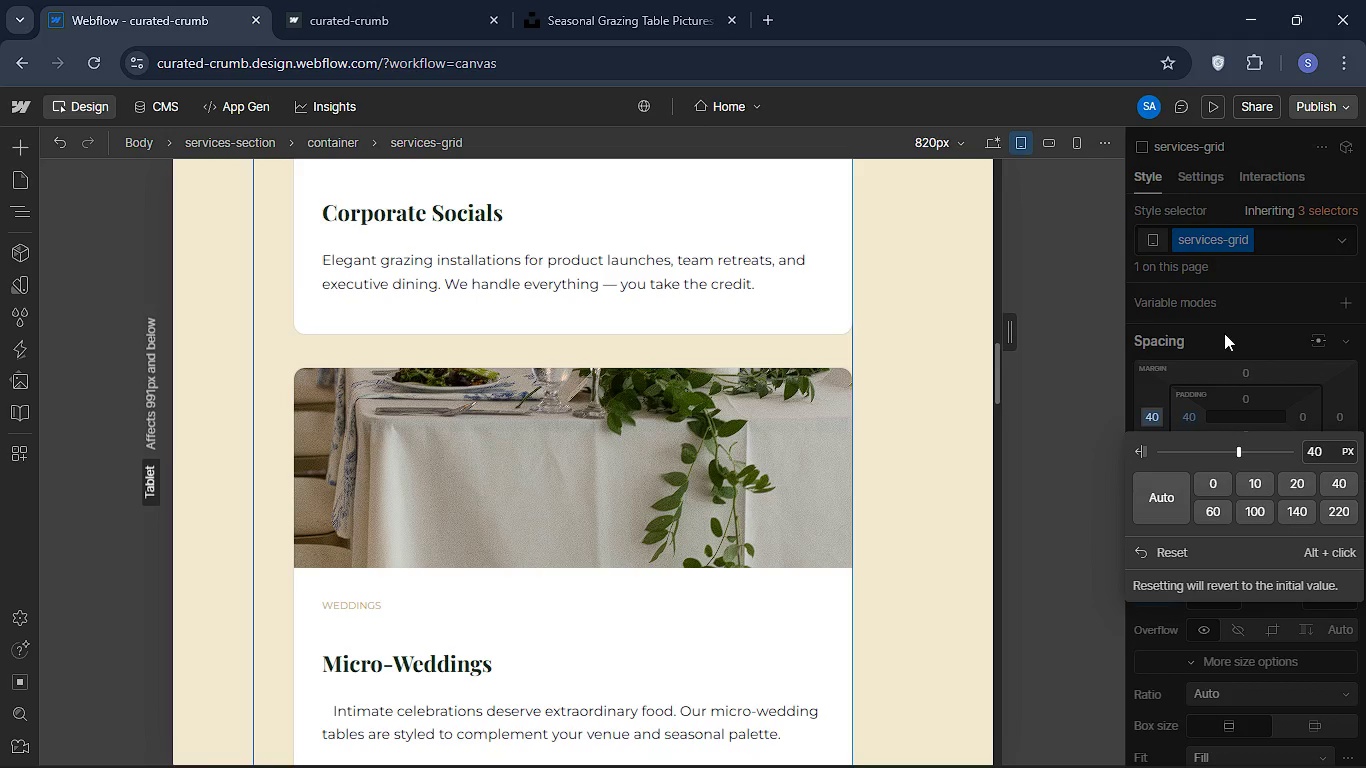 
wait(5.47)
 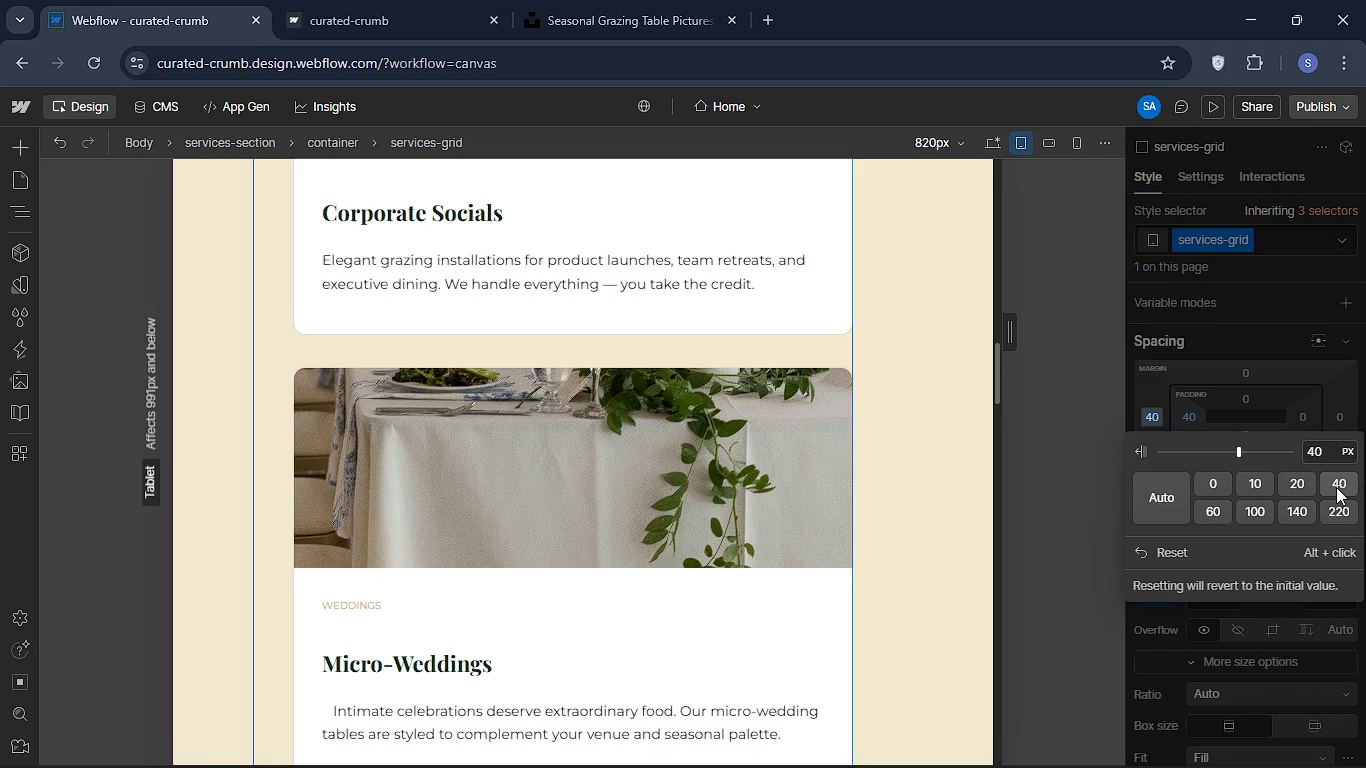 
left_click([1224, 333])
 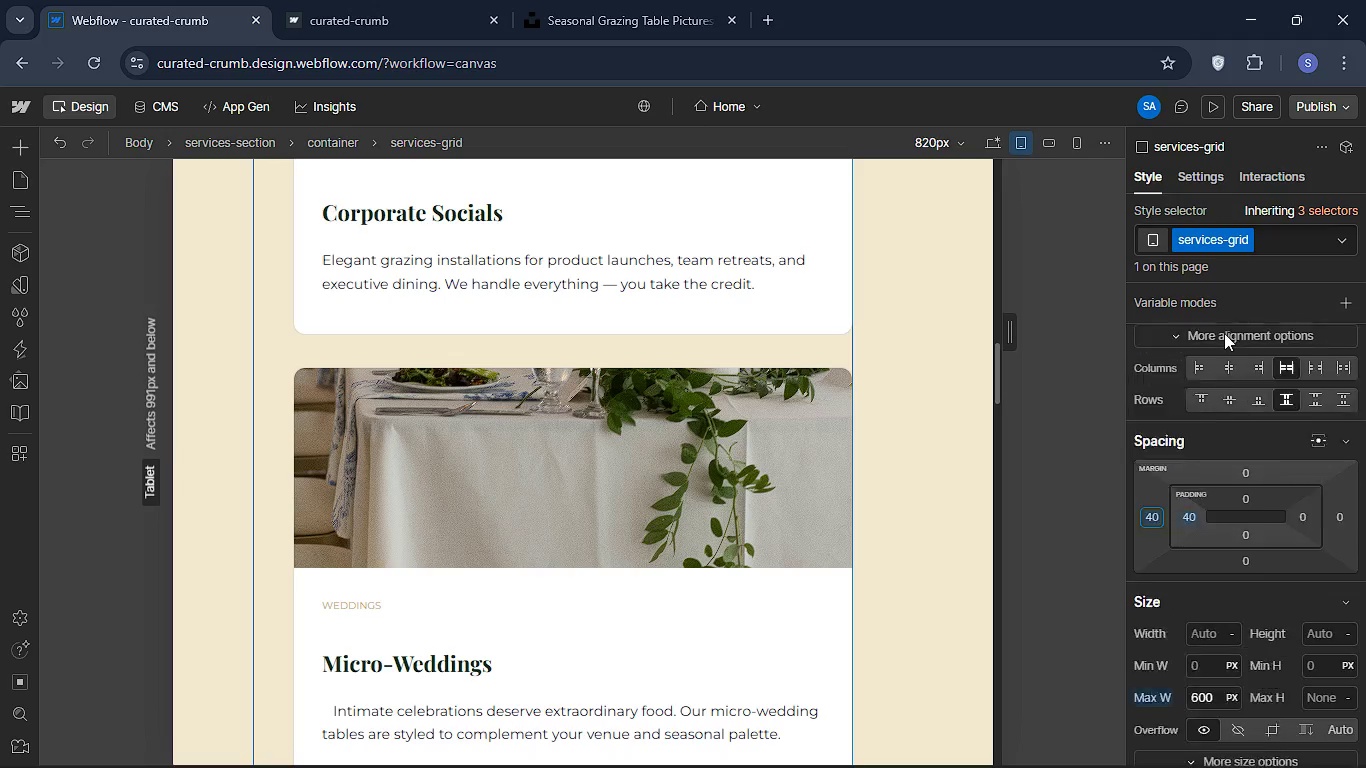 
scroll: coordinate [1224, 333], scroll_direction: up, amount: 5.0
 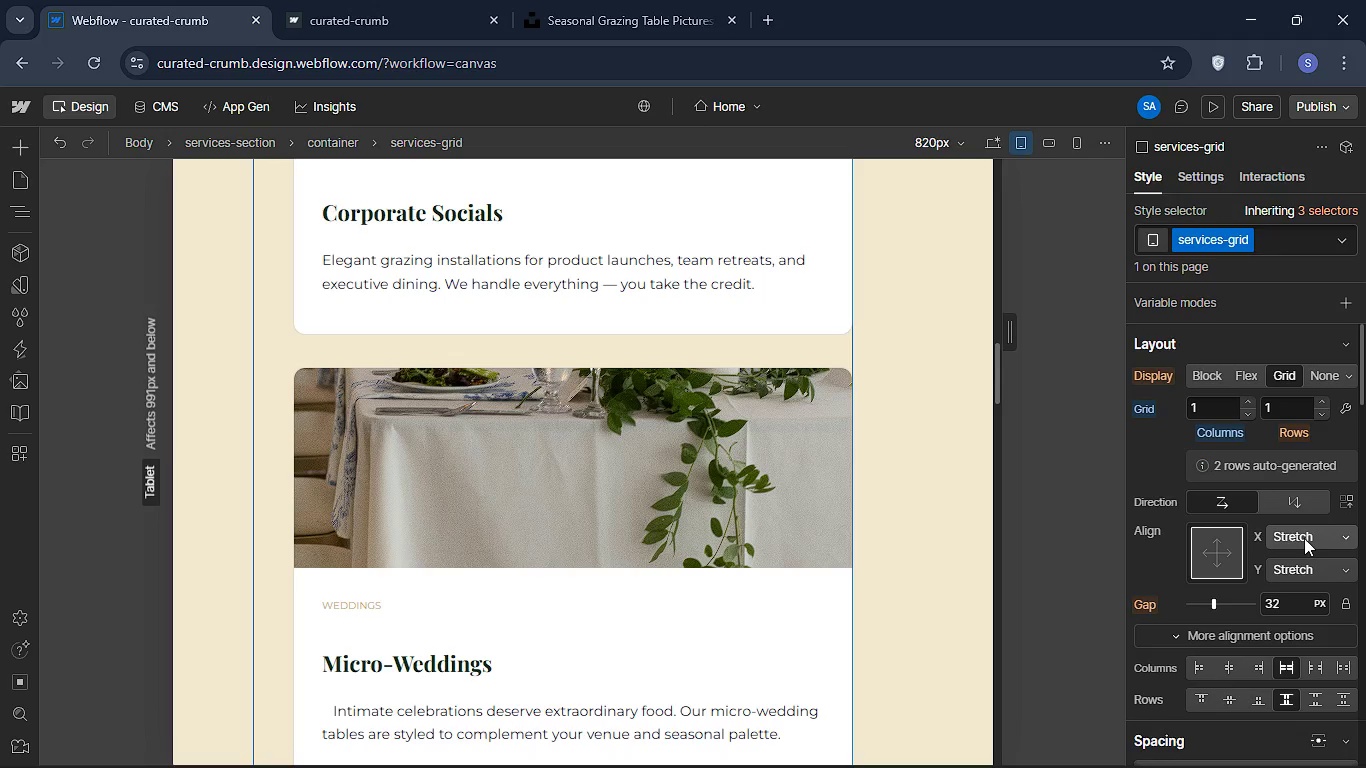 
left_click([1304, 538])
 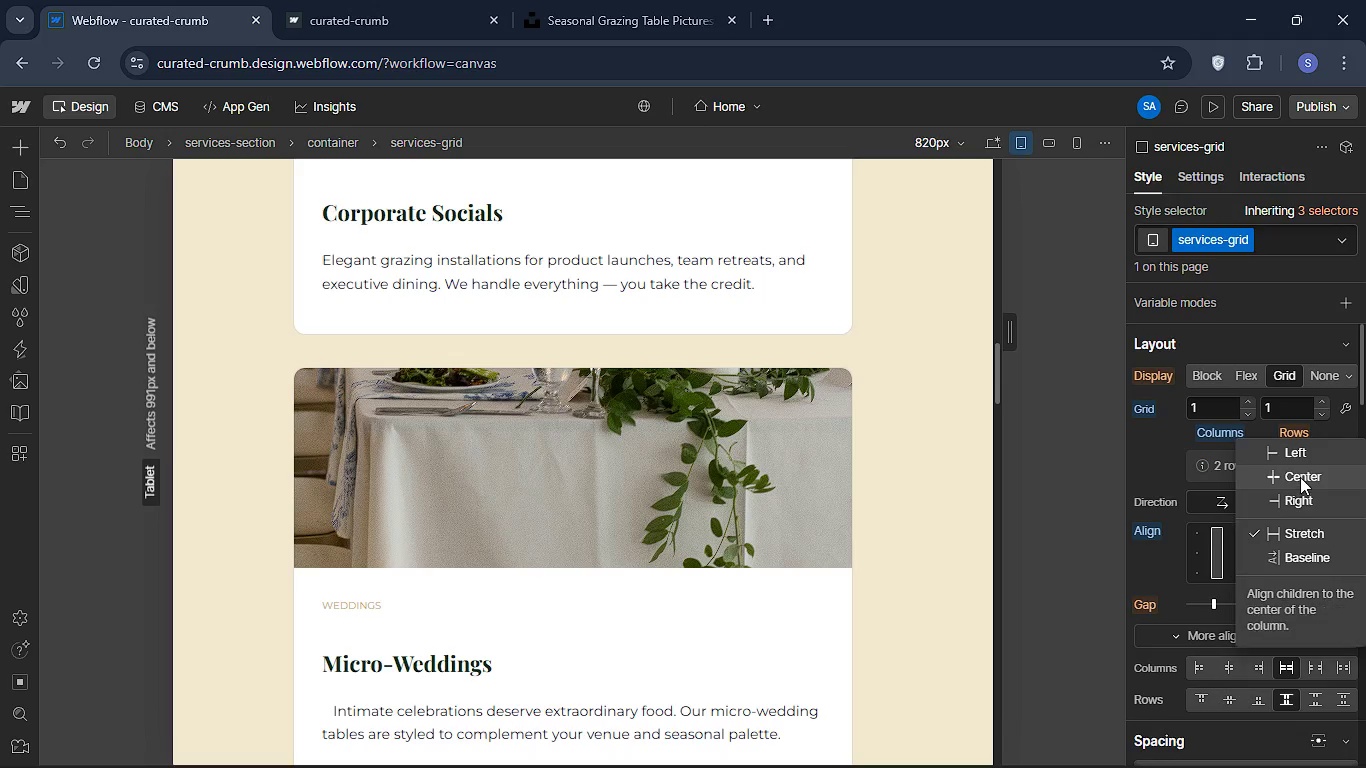 
left_click([1300, 477])
 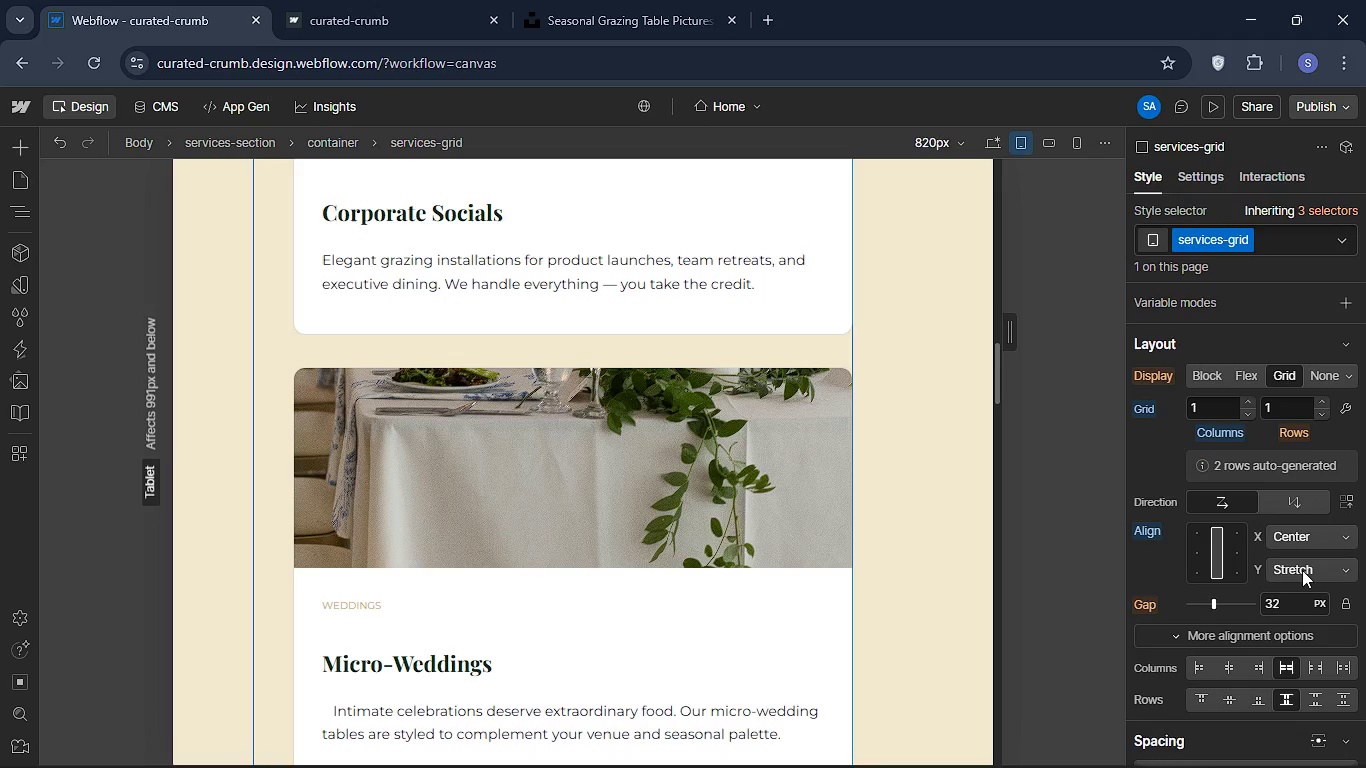 
left_click([1302, 570])
 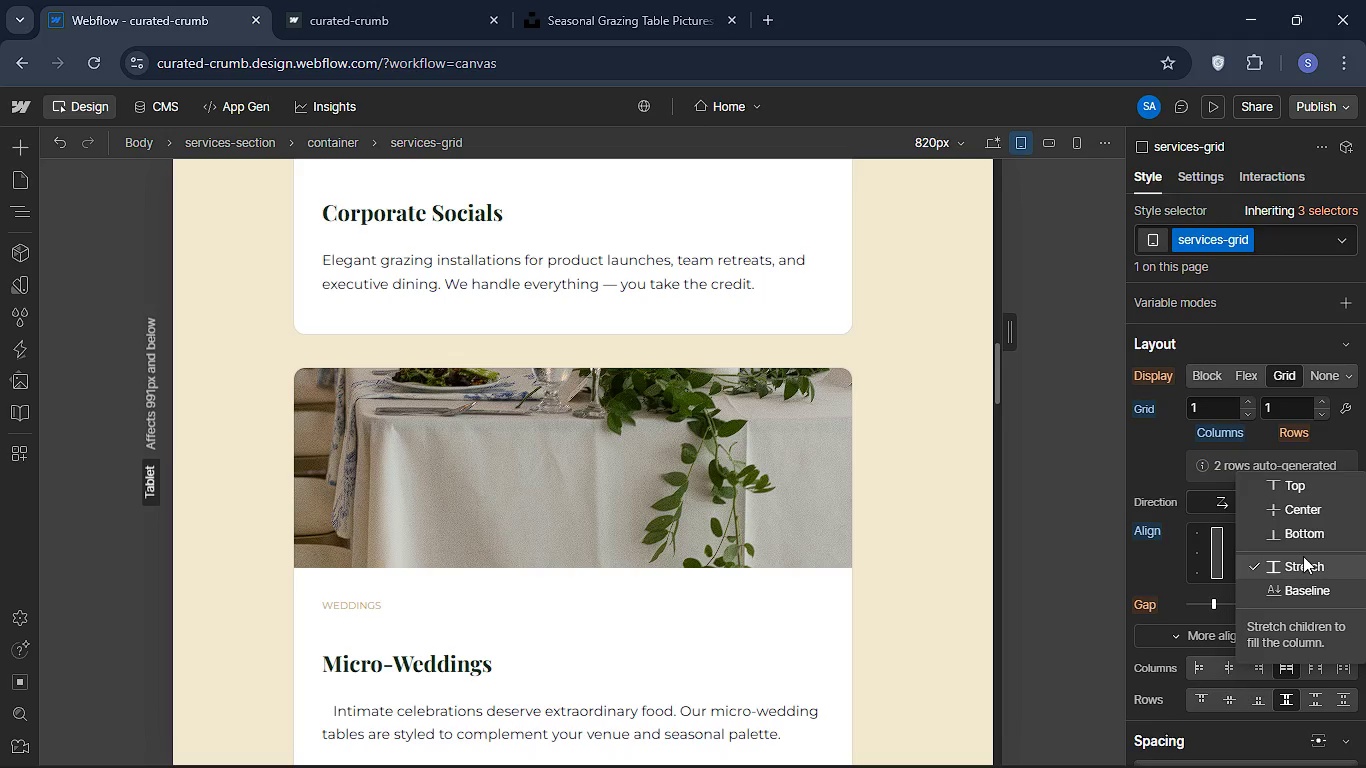 
left_click([1298, 505])
 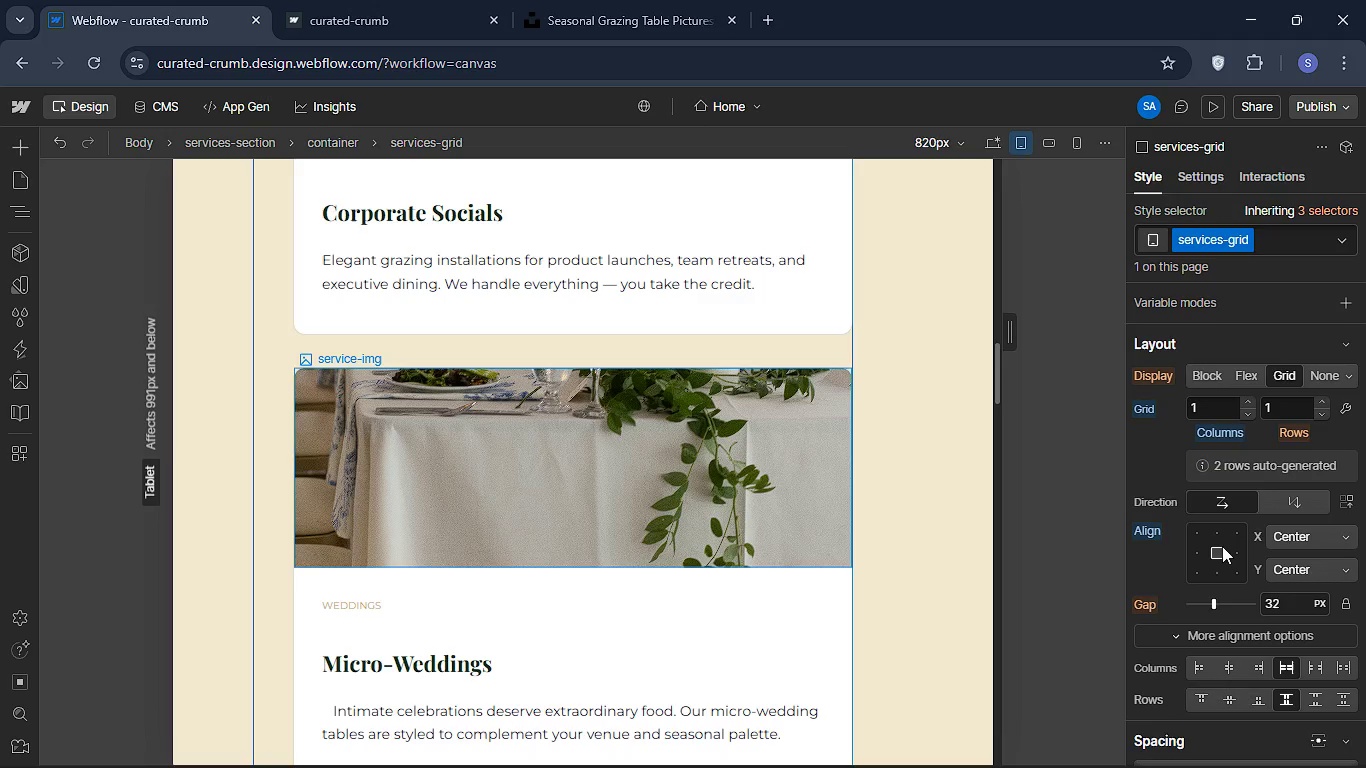 
scroll: coordinate [1228, 546], scroll_direction: down, amount: 5.0
 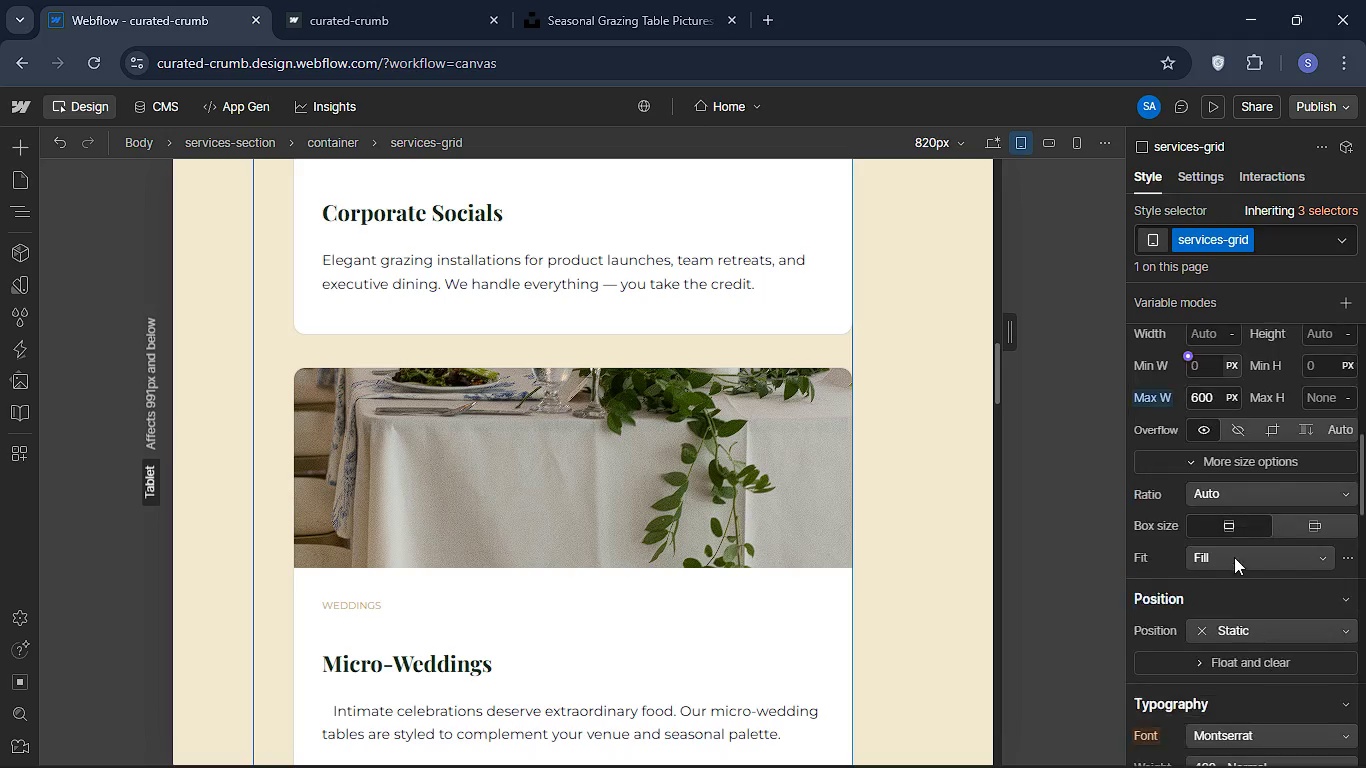 
scroll: coordinate [1234, 557], scroll_direction: none, amount: 0.0
 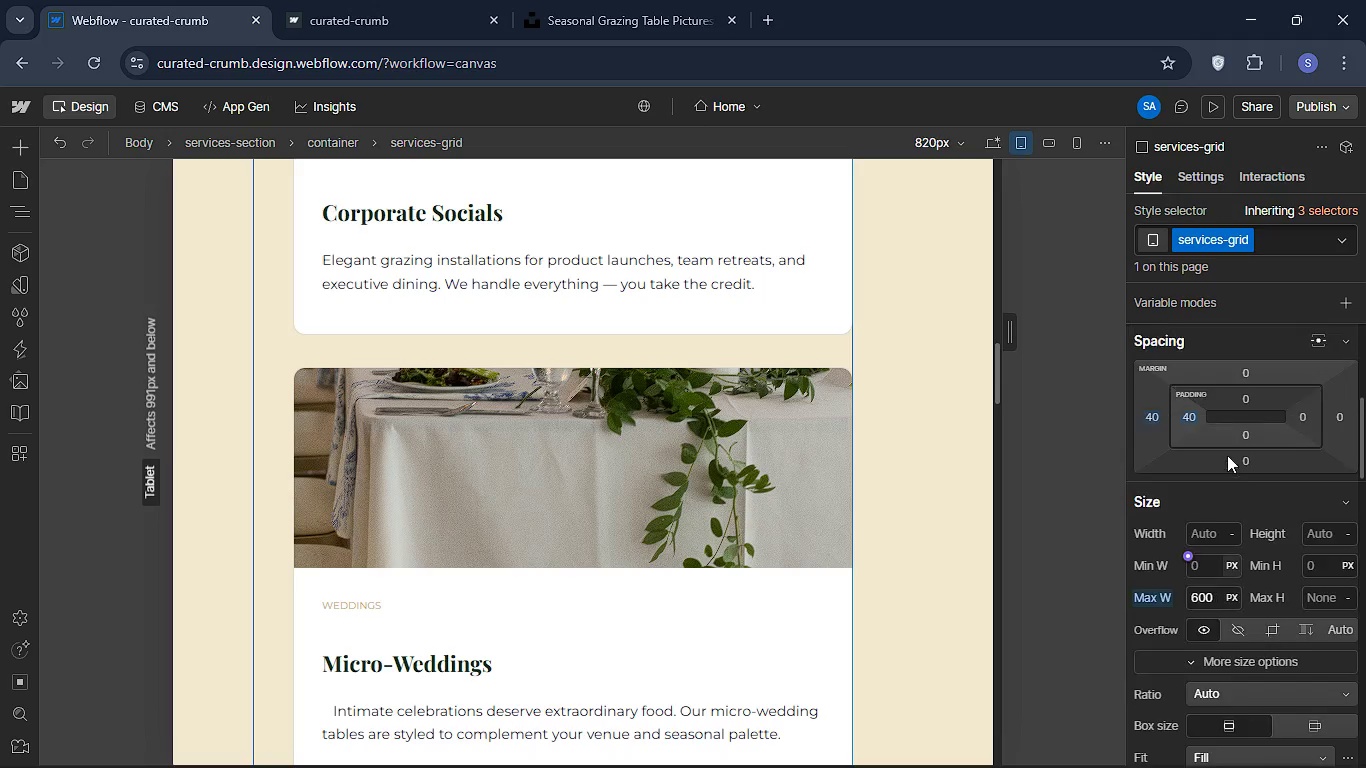 
scroll: coordinate [1227, 455], scroll_direction: up, amount: 1.0
 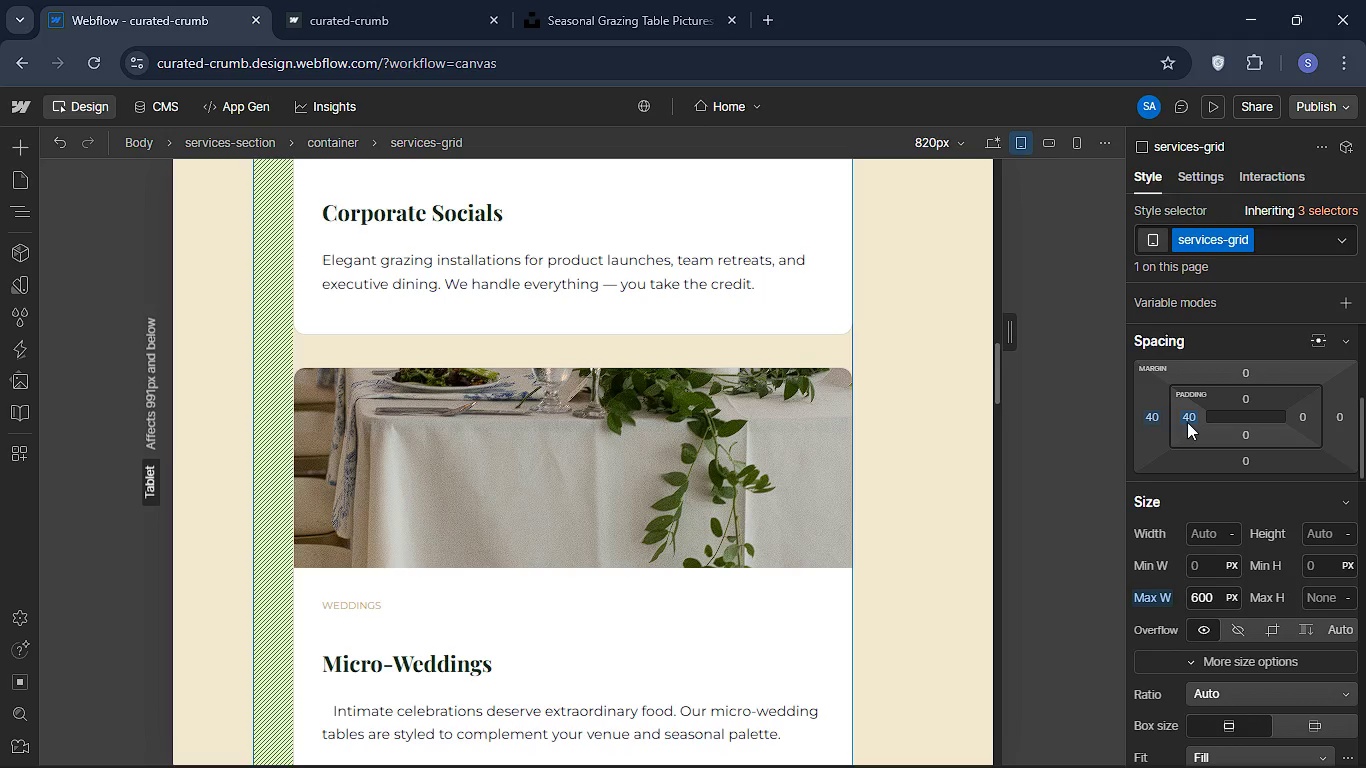 
left_click([1187, 422])
 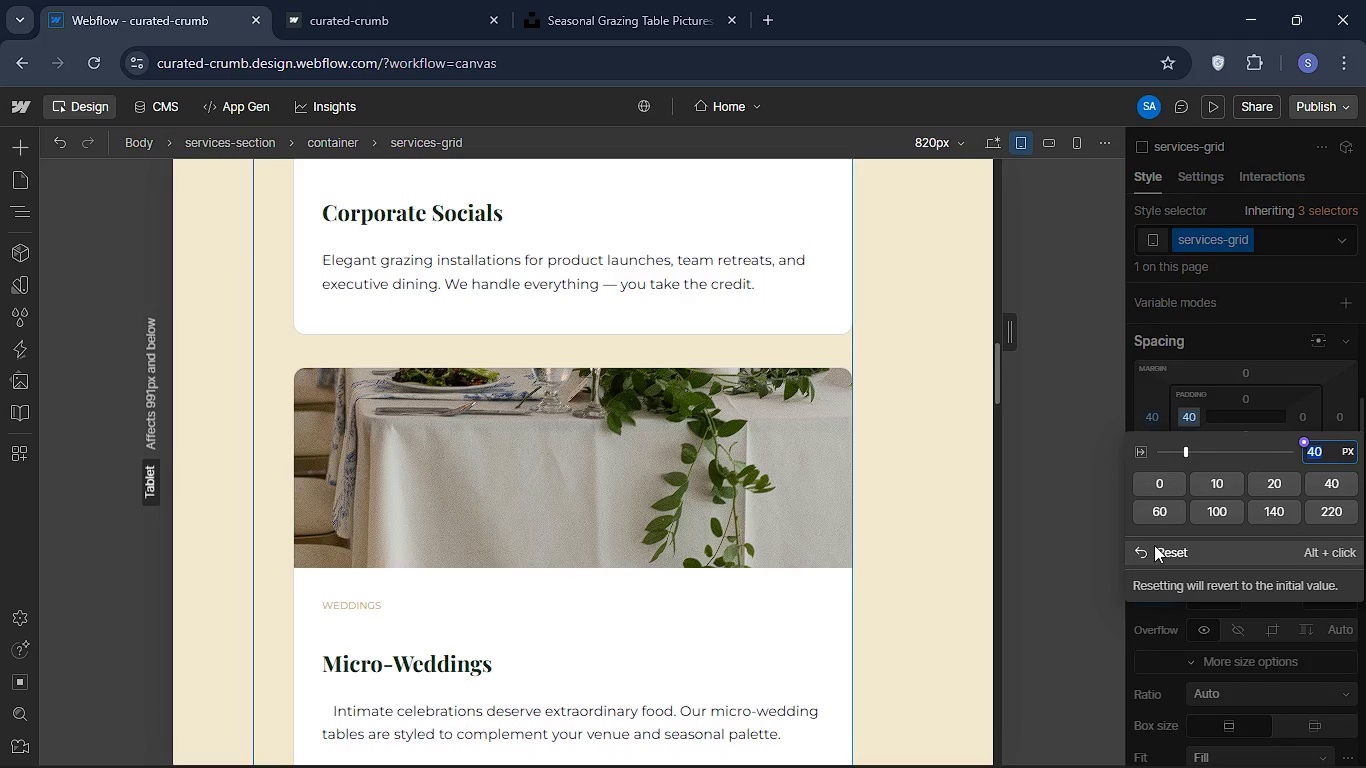 
left_click([1154, 545])
 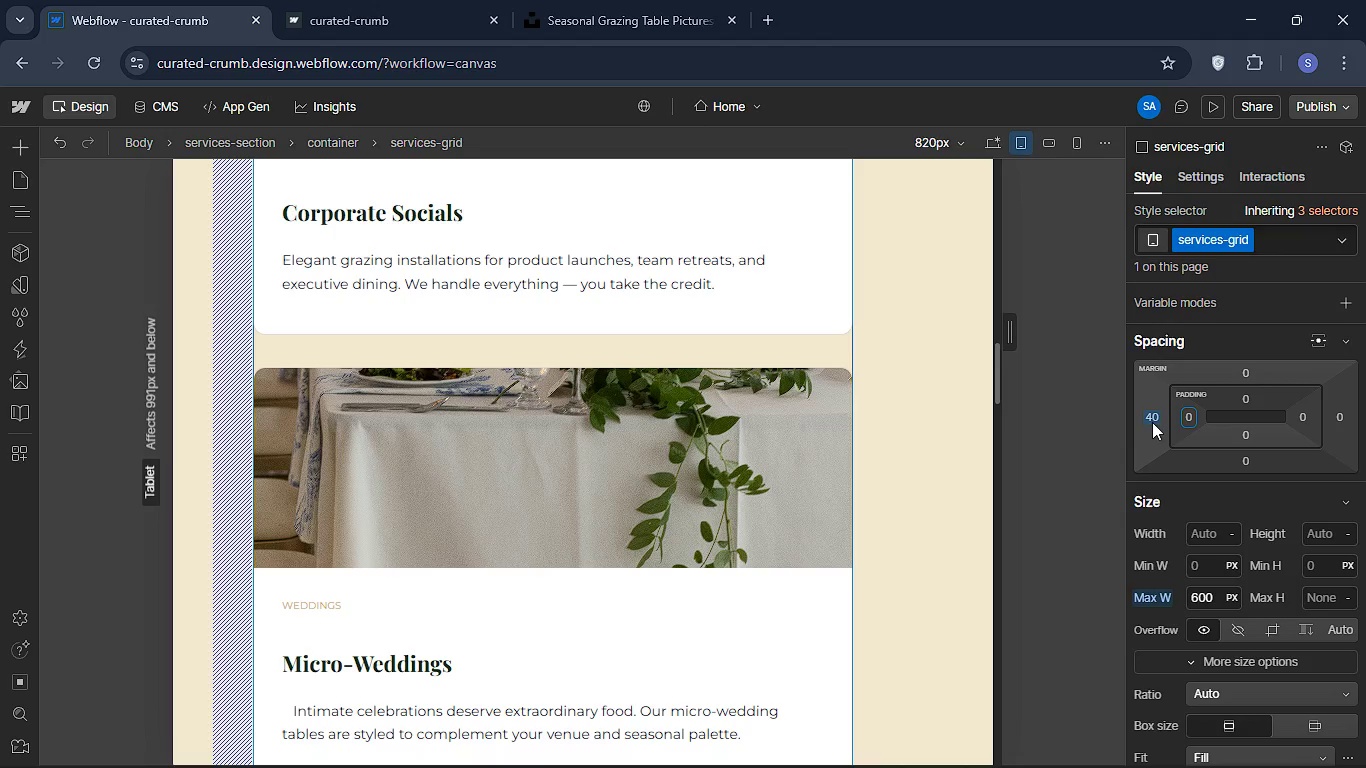 
left_click([1152, 422])
 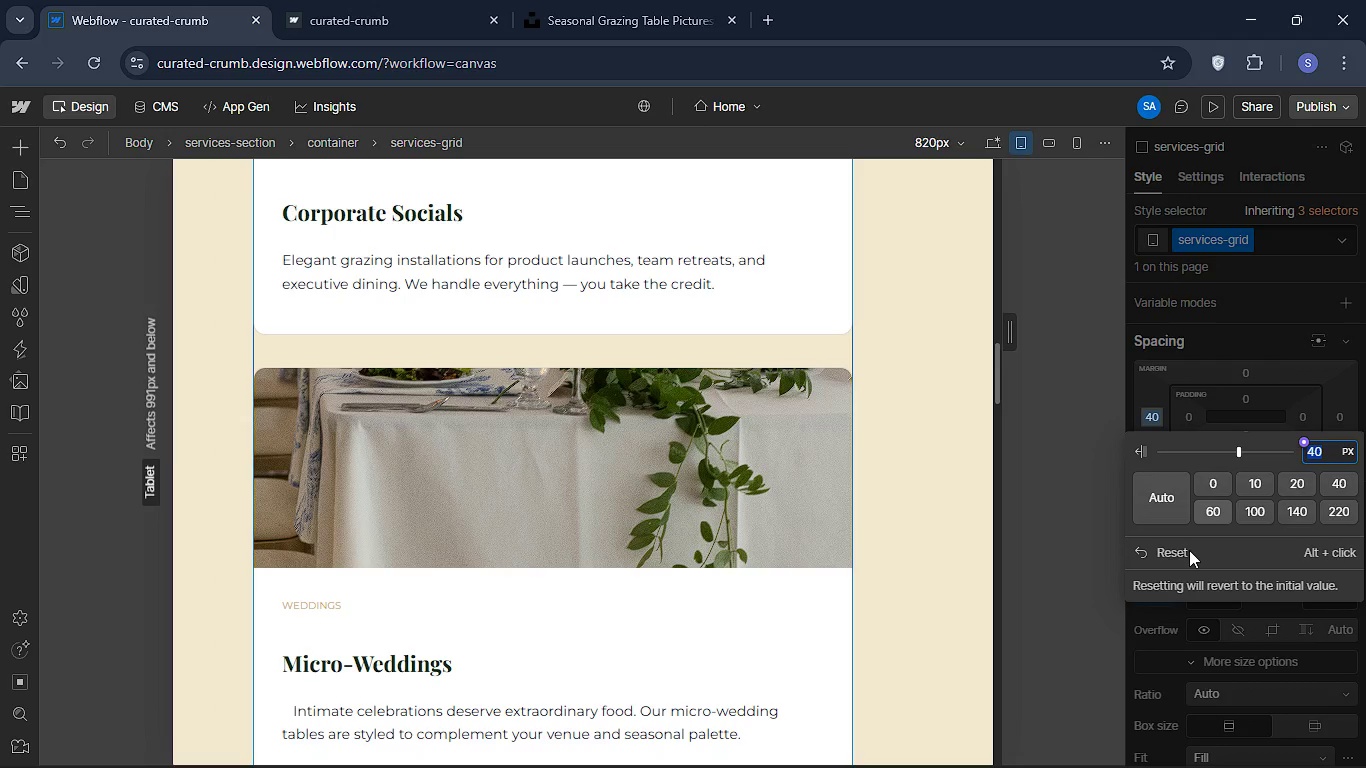 
left_click([1189, 550])
 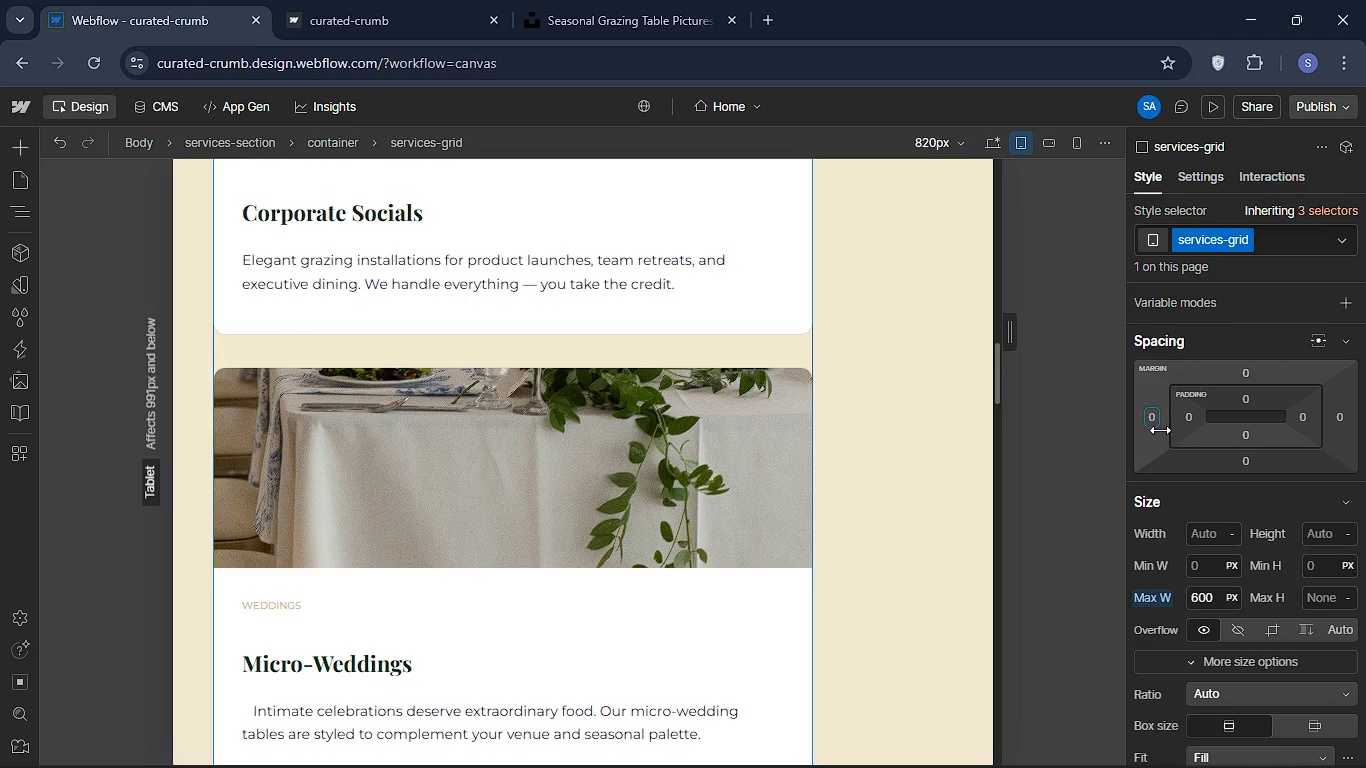 
scroll: coordinate [870, 424], scroll_direction: up, amount: 2.0
 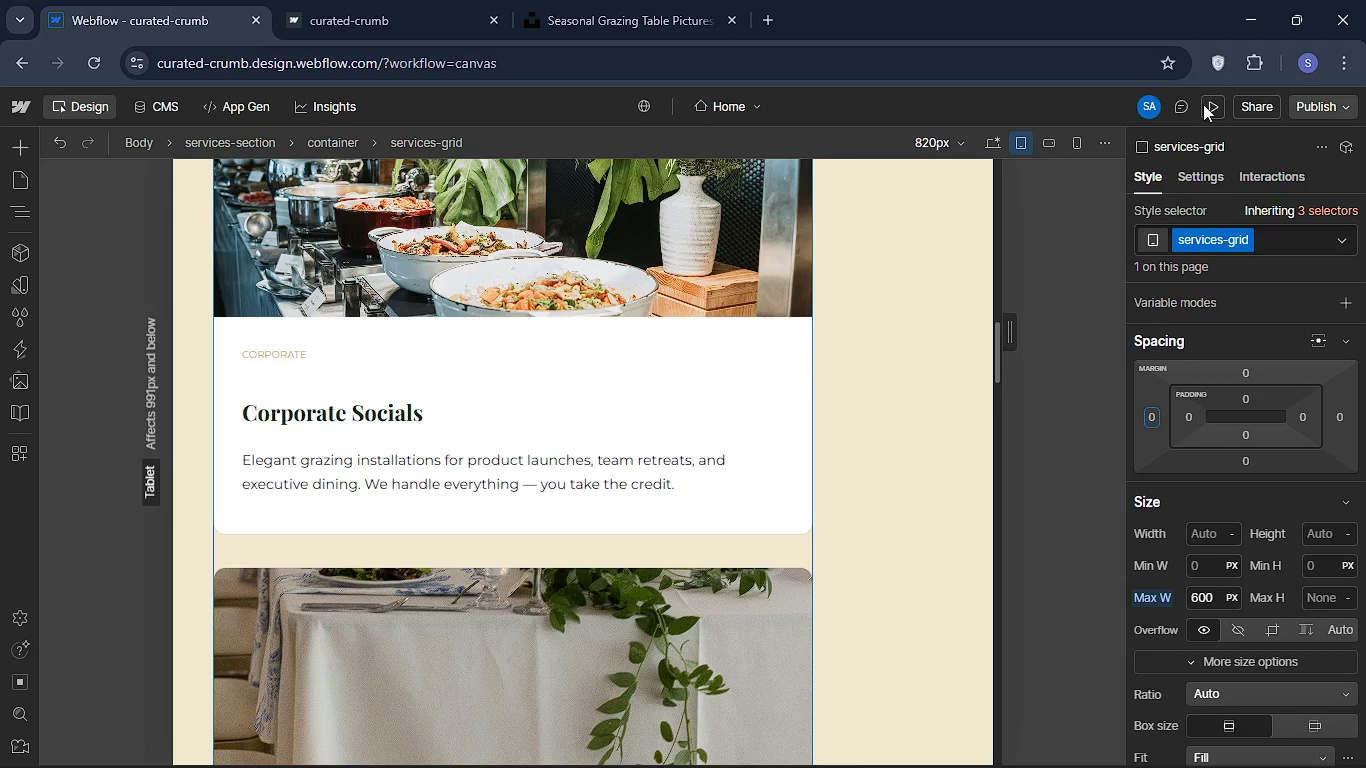 
left_click([1207, 102])
 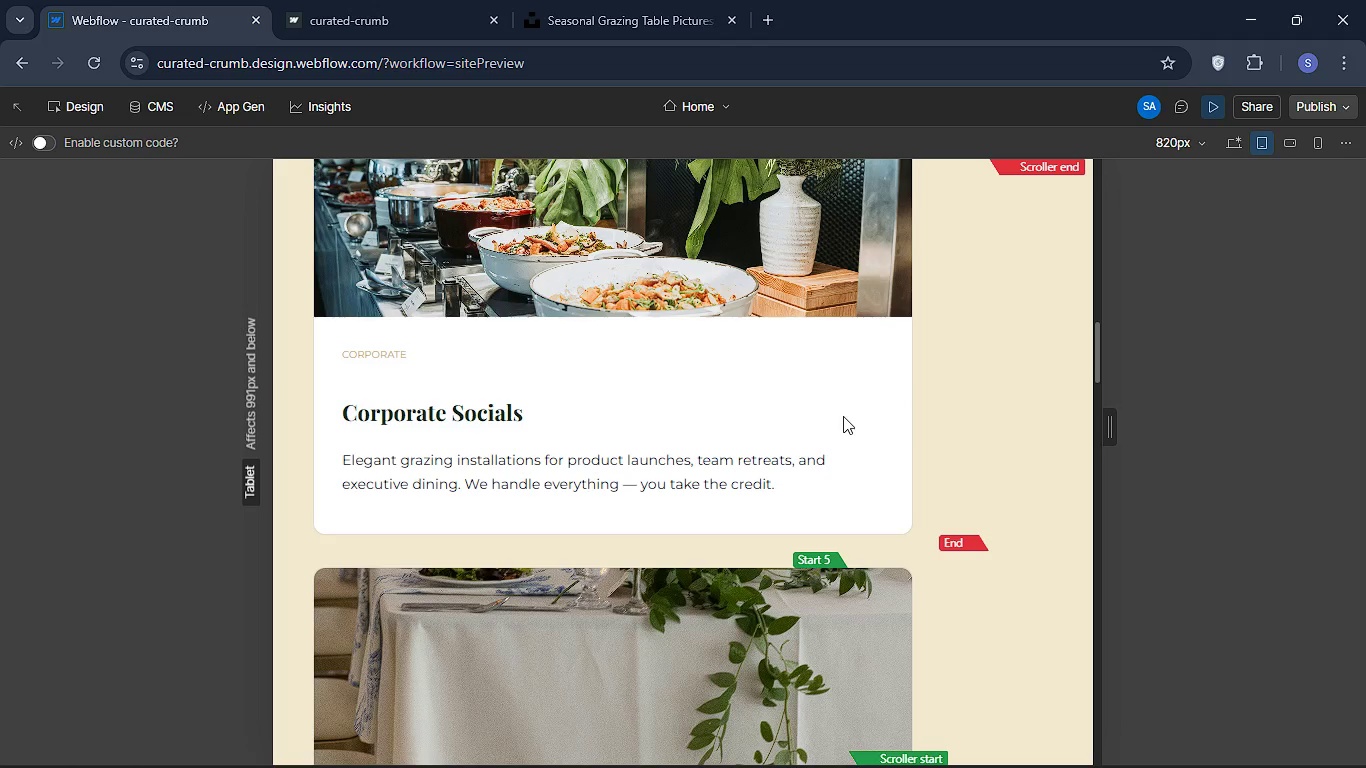 
scroll: coordinate [841, 420], scroll_direction: up, amount: 11.0
 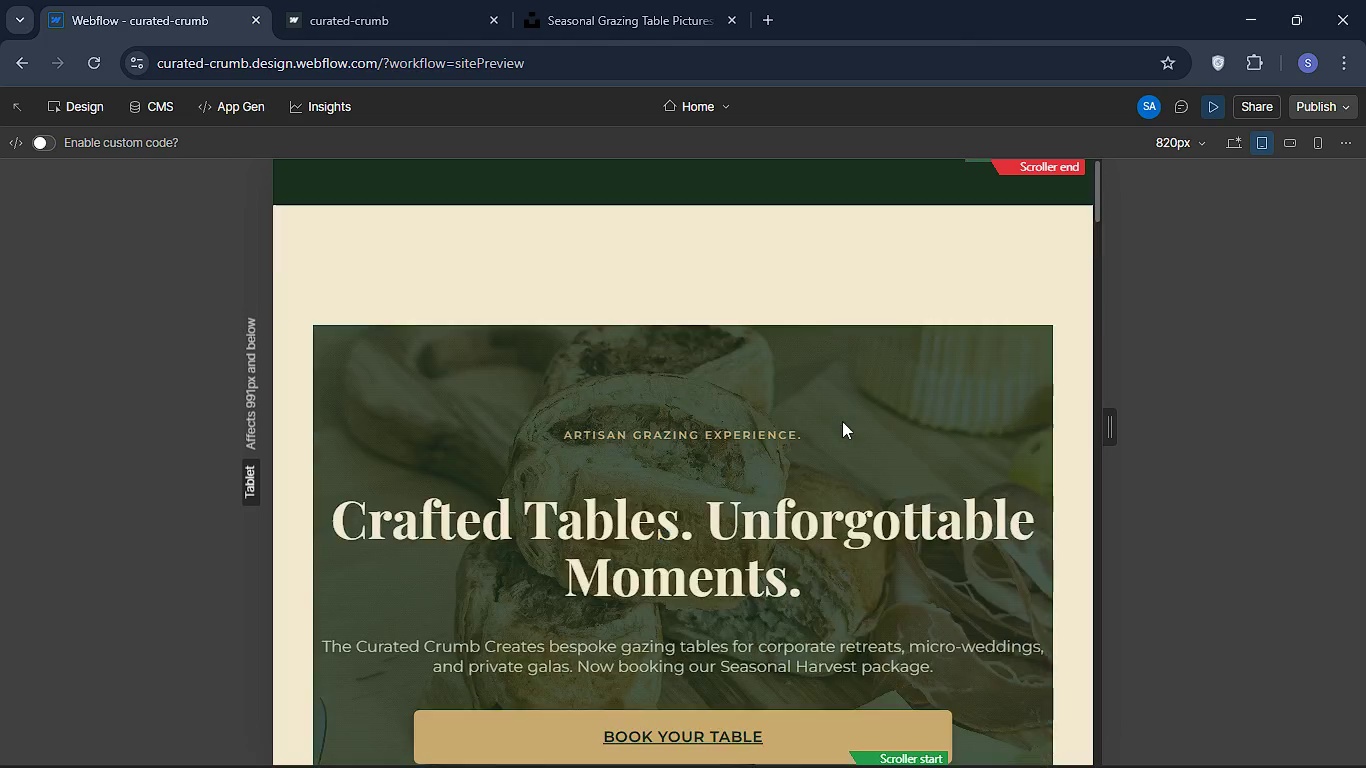 
scroll: coordinate [842, 422], scroll_direction: down, amount: 15.0
 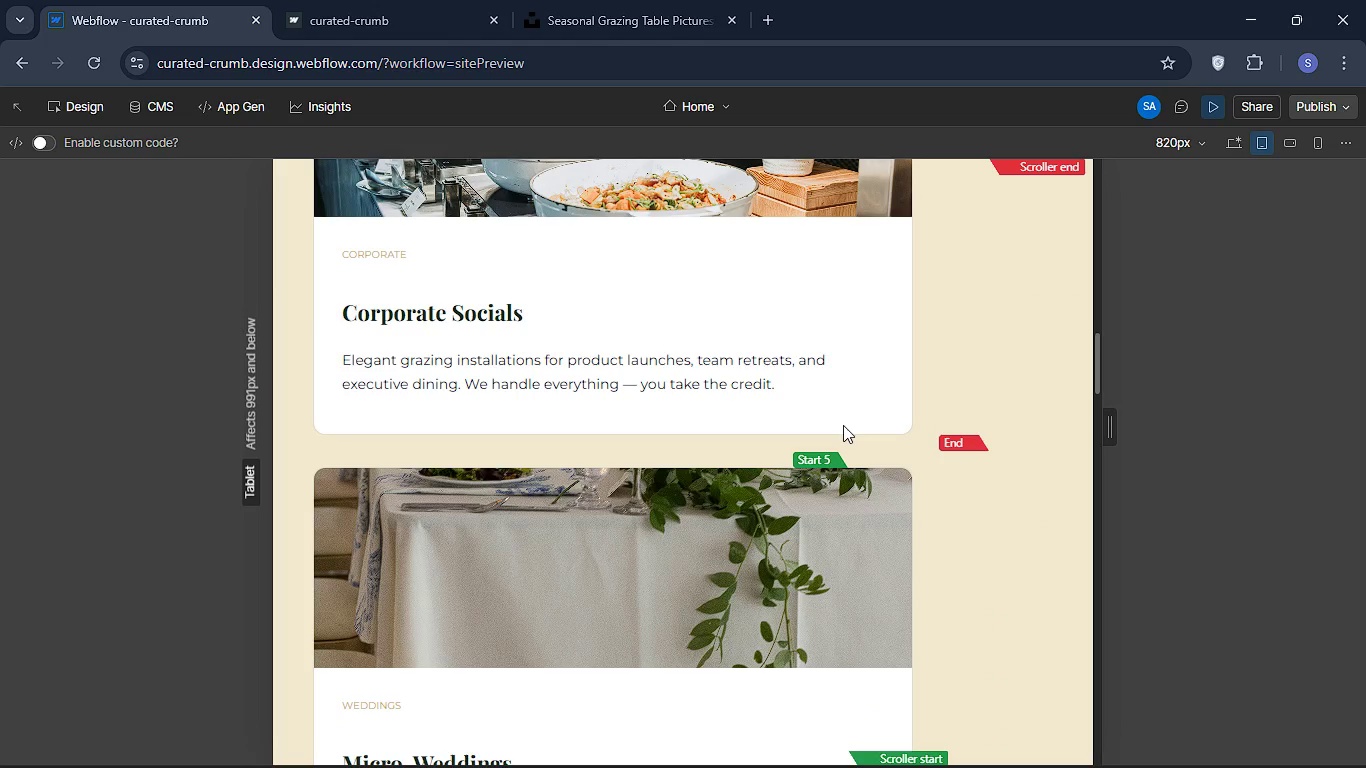 
scroll: coordinate [843, 425], scroll_direction: up, amount: 3.0
 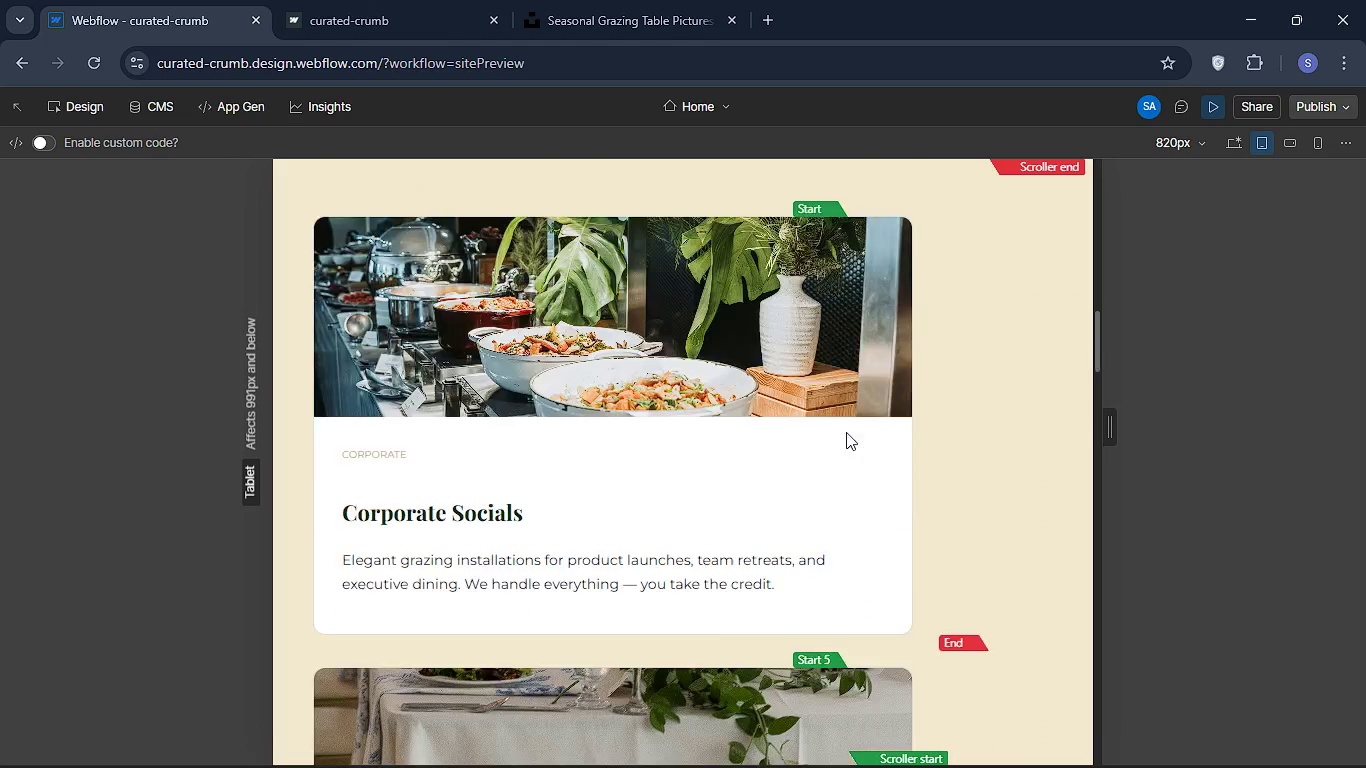 
scroll: coordinate [846, 432], scroll_direction: down, amount: 2.0
 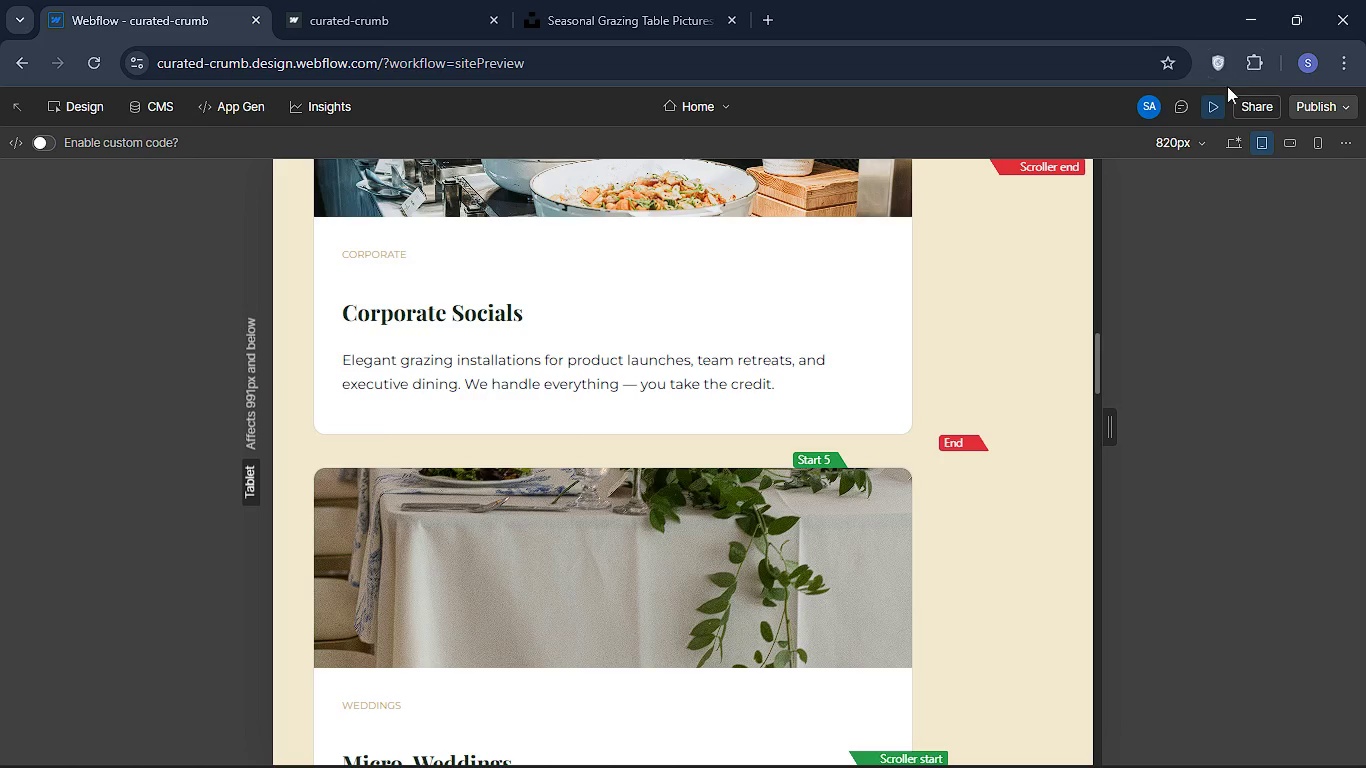 
left_click([1217, 107])
 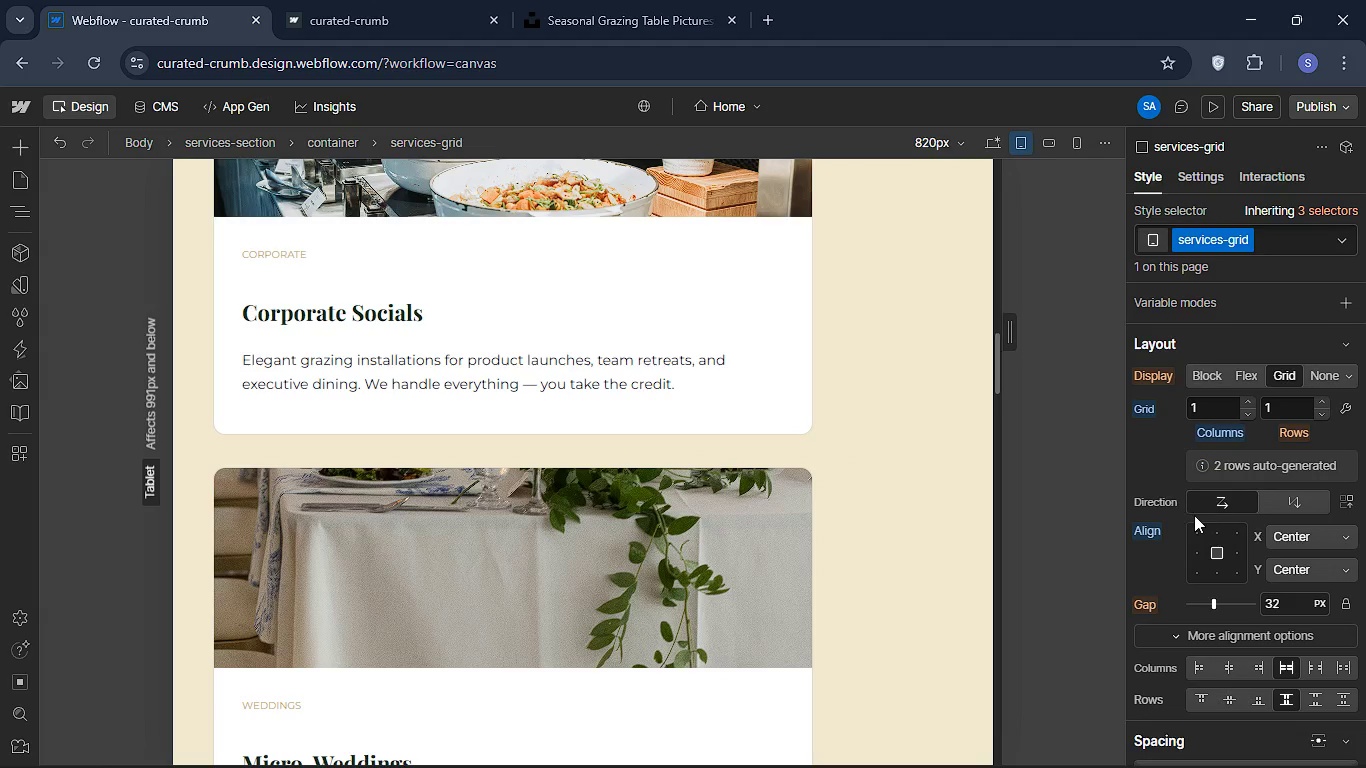 
scroll: coordinate [1222, 448], scroll_direction: down, amount: 3.0
 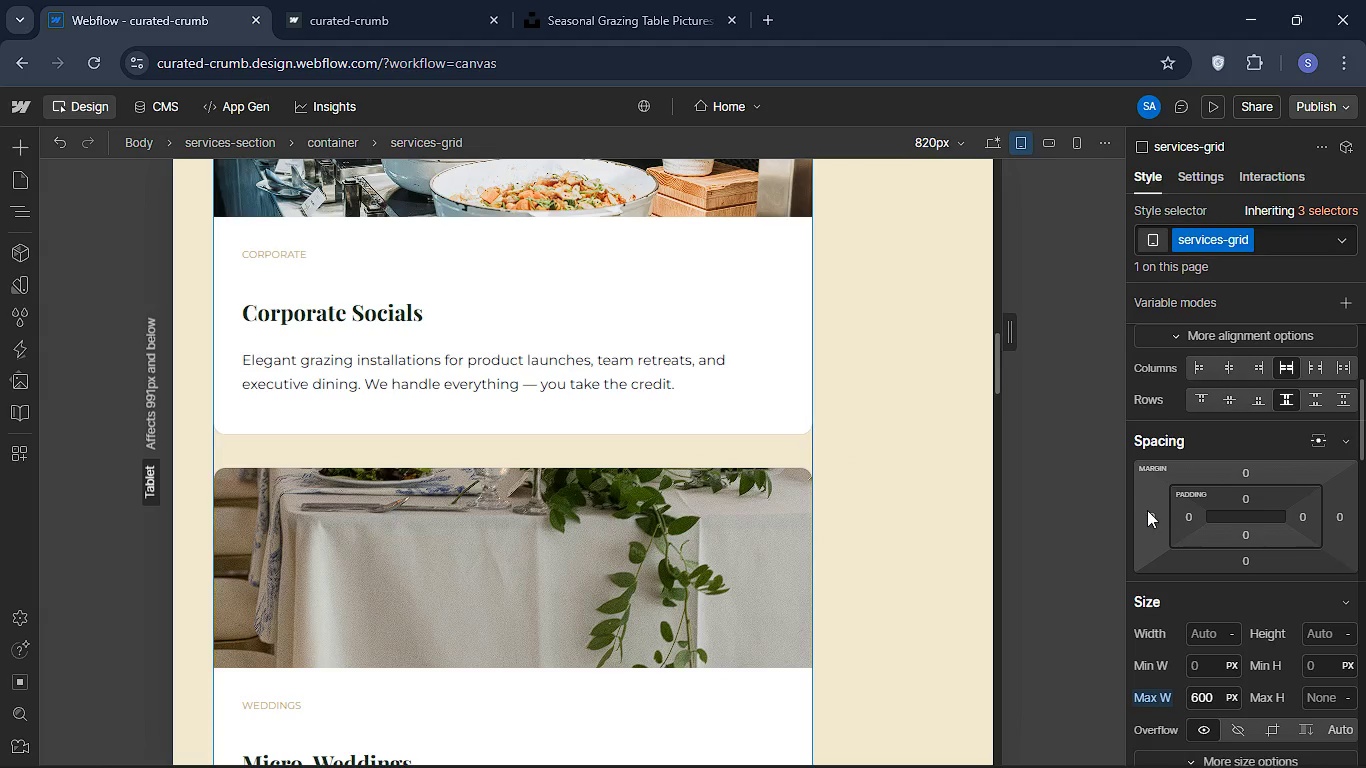 
left_click([1147, 510])
 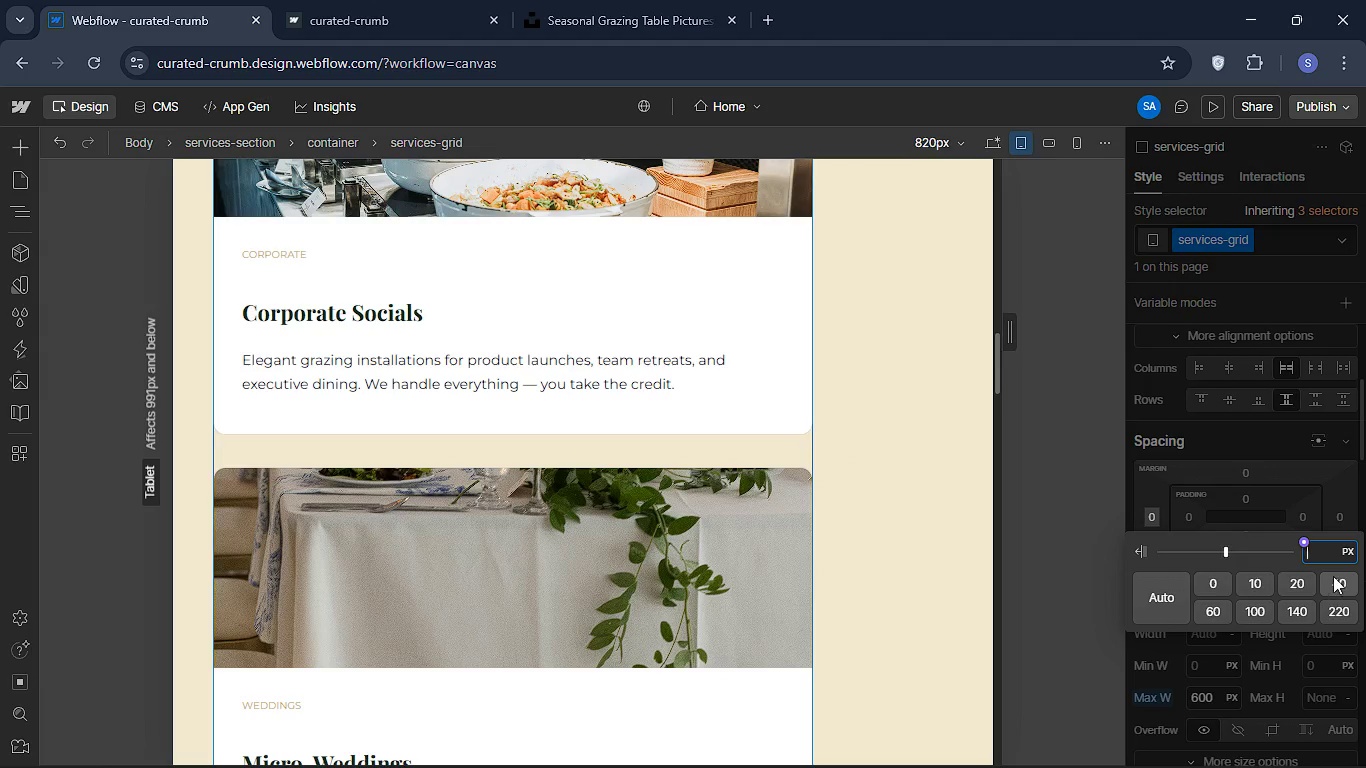 
left_click([1334, 575])
 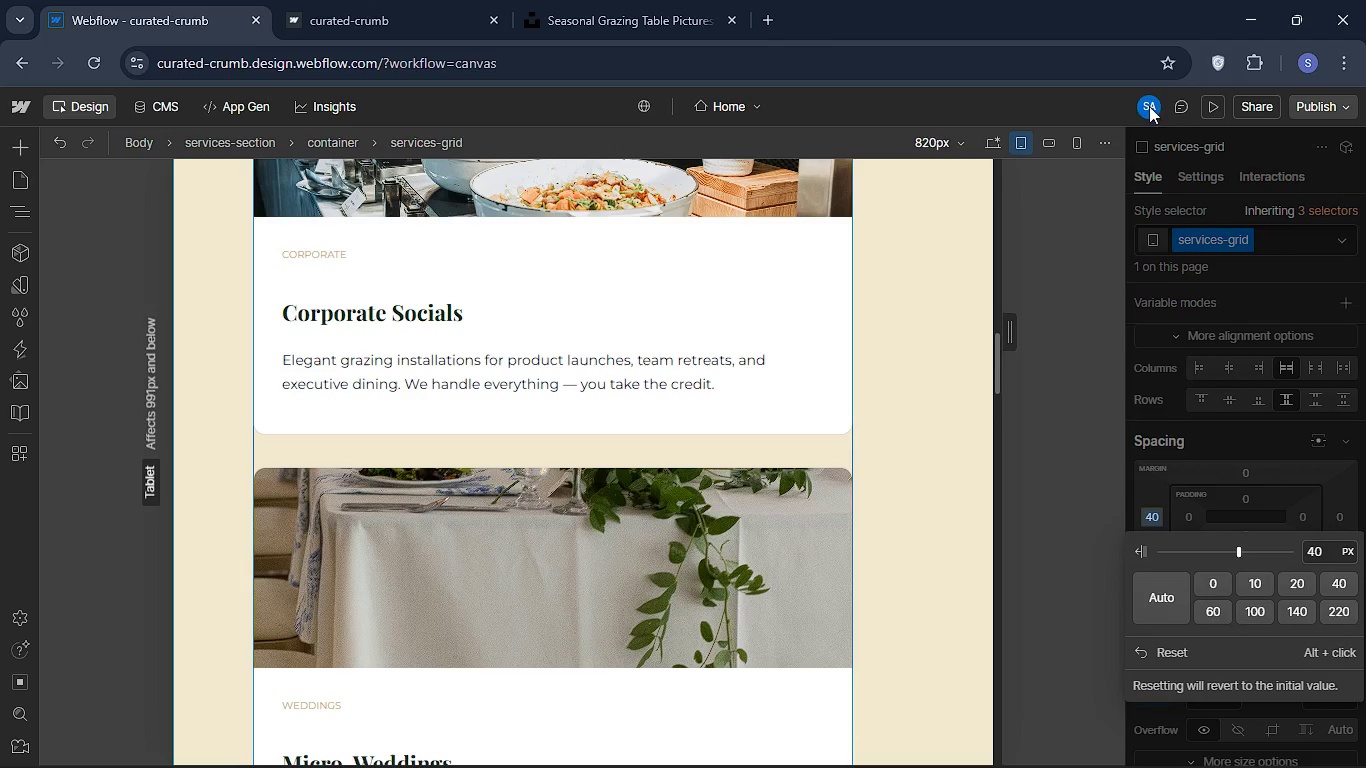 
left_click([1219, 105])
 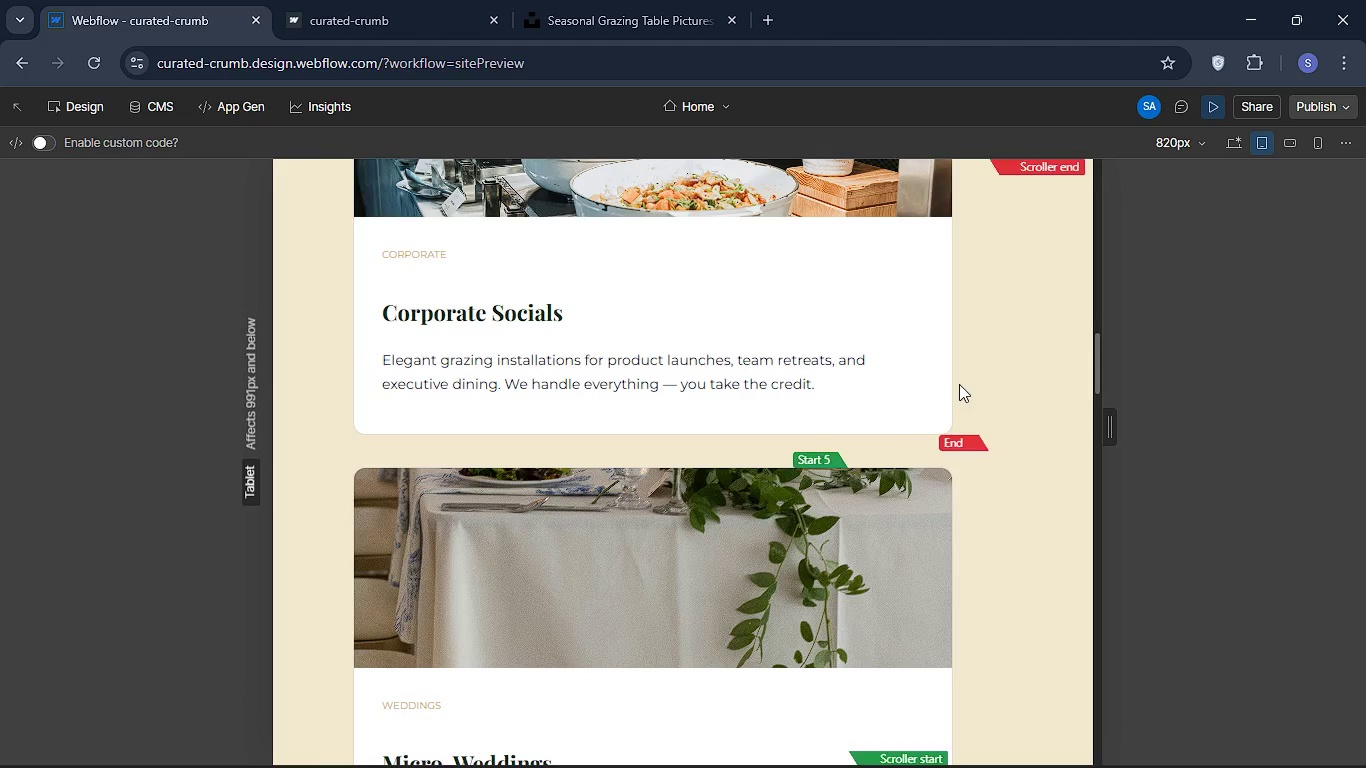 
scroll: coordinate [959, 384], scroll_direction: up, amount: 11.0
 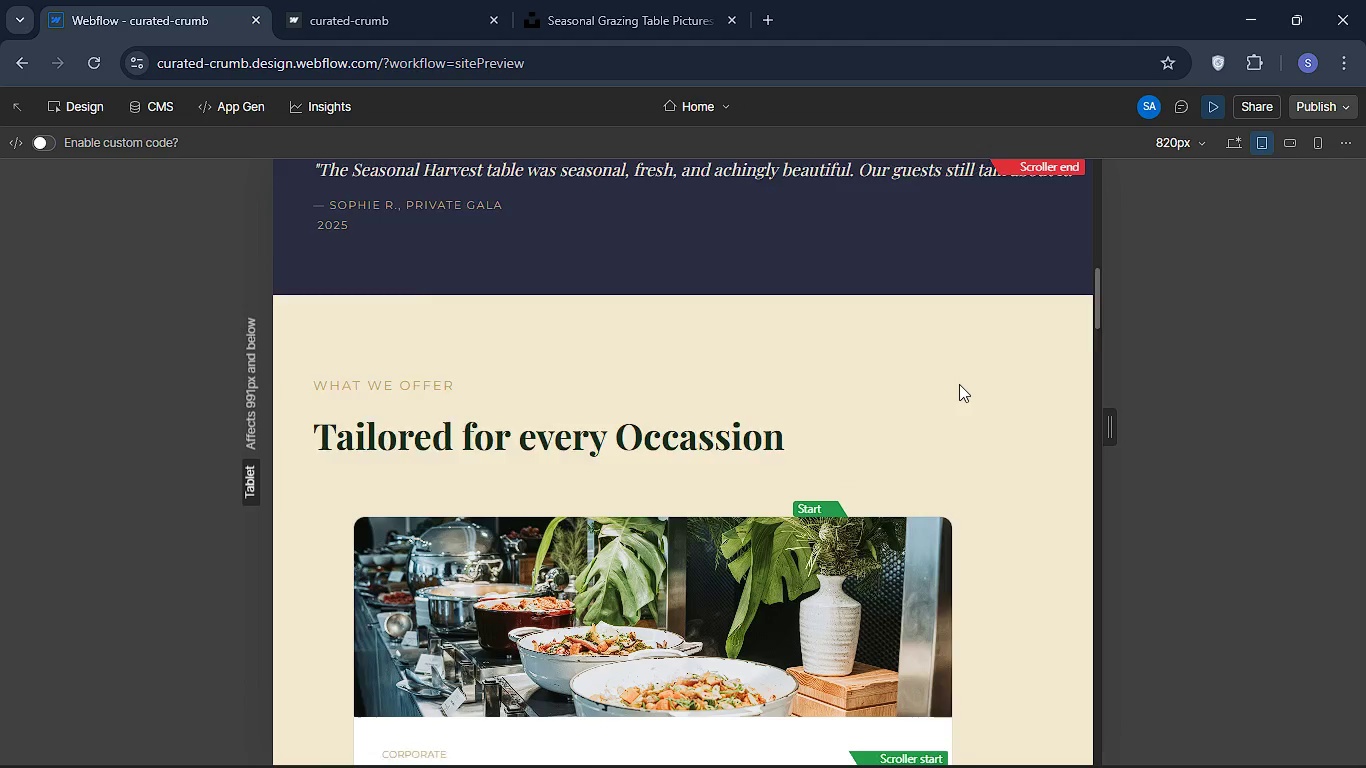 
scroll: coordinate [959, 384], scroll_direction: down, amount: 2.0
 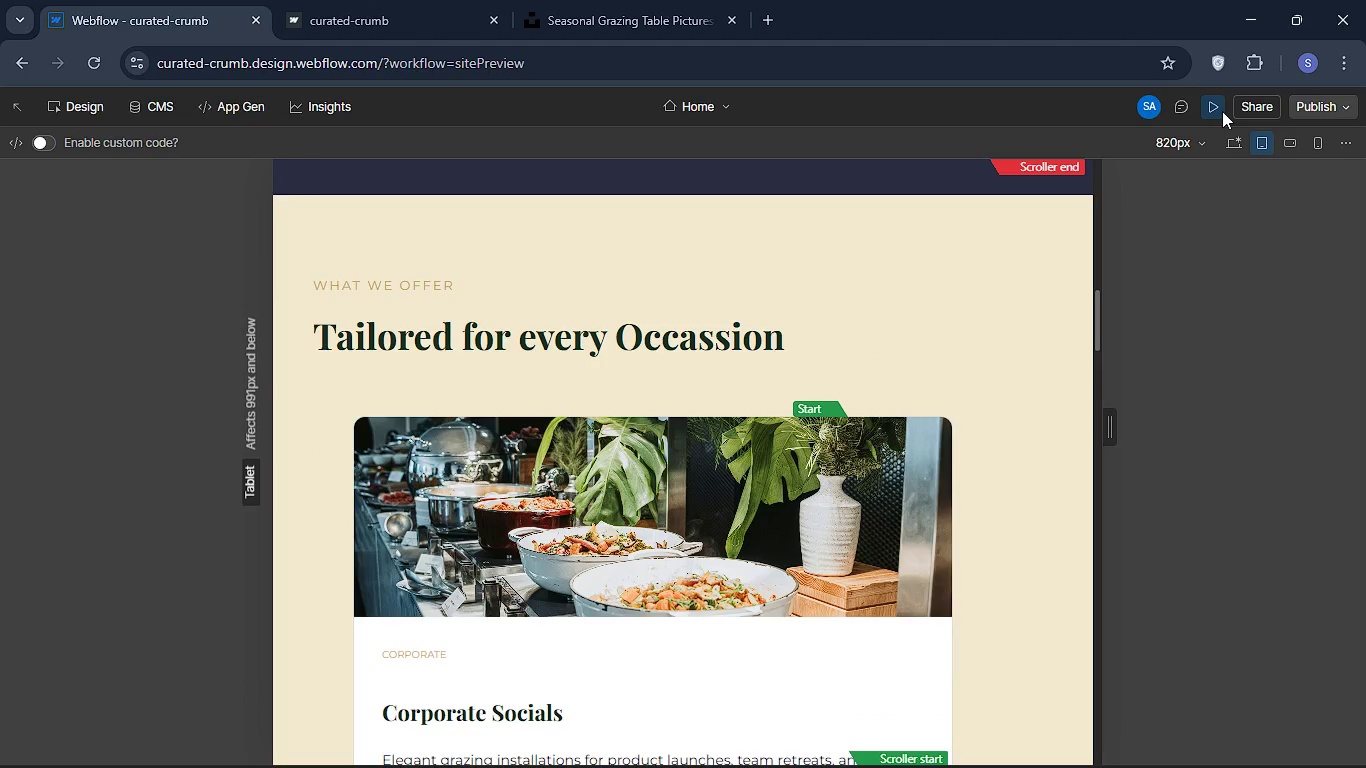 
left_click([1218, 106])
 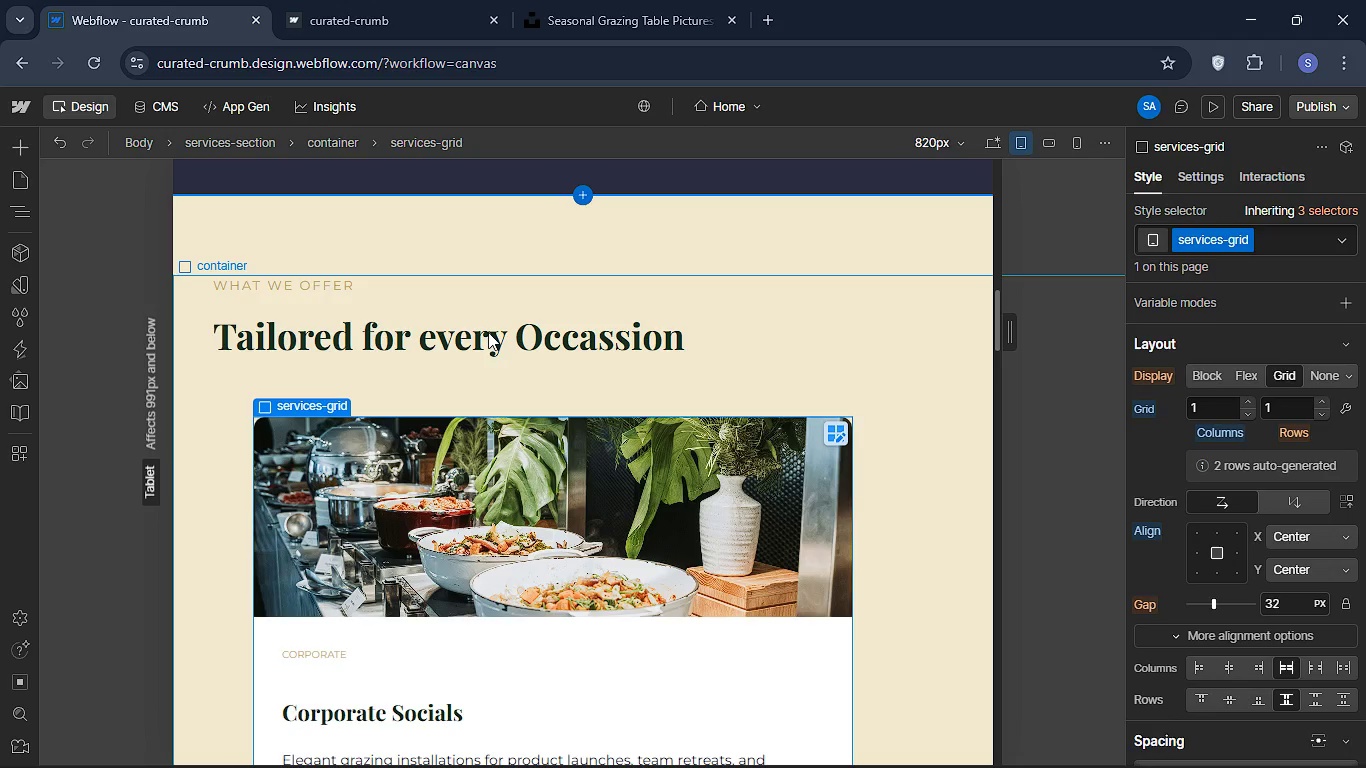 
left_click([488, 332])
 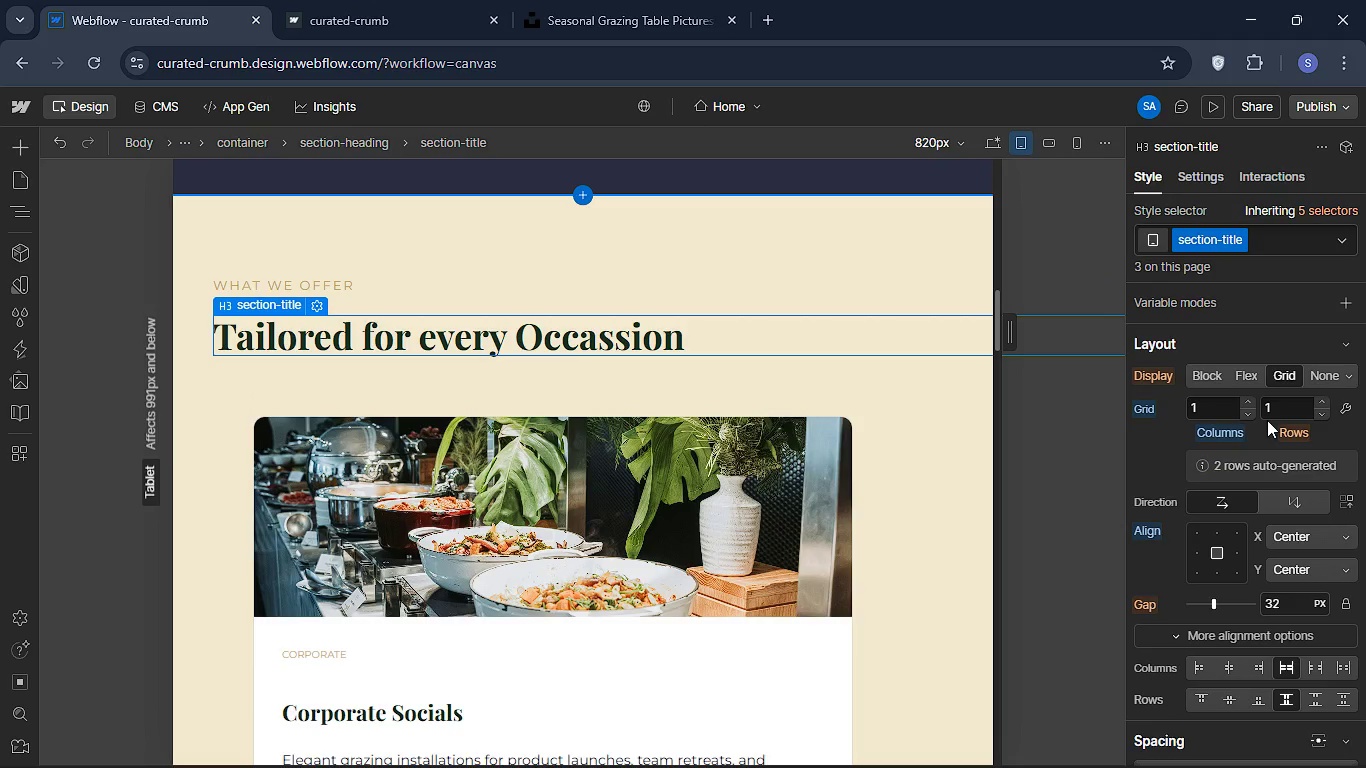 
scroll: coordinate [1247, 504], scroll_direction: up, amount: 2.0
 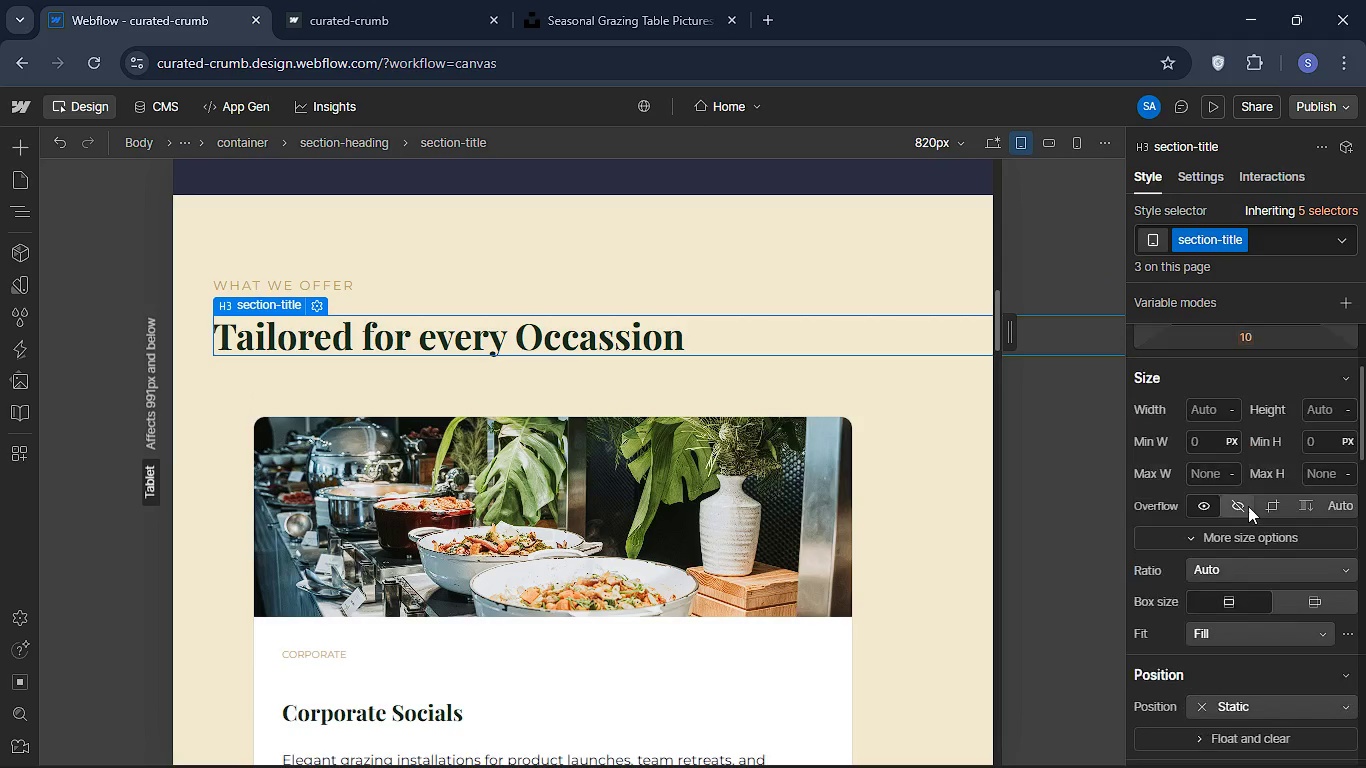 
scroll: coordinate [1230, 614], scroll_direction: down, amount: 9.0
 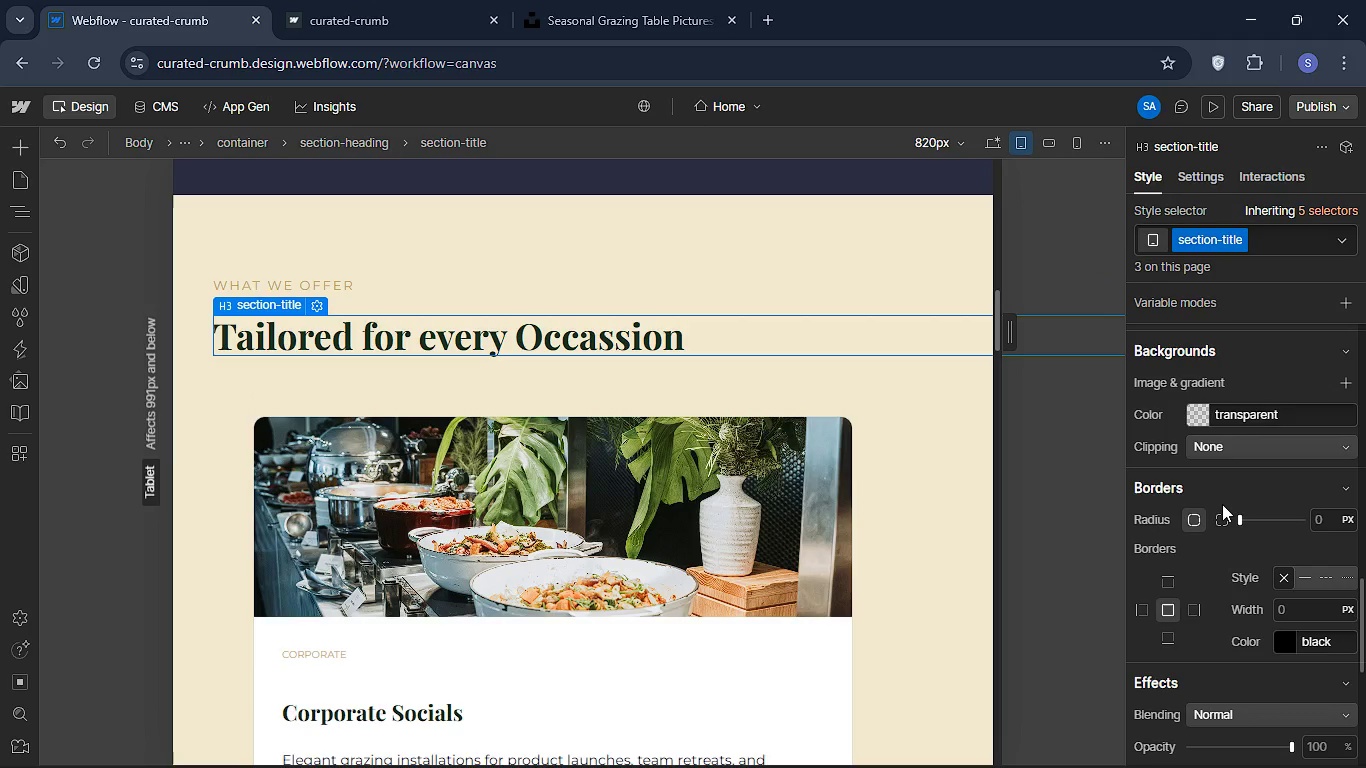 
scroll: coordinate [1222, 503], scroll_direction: up, amount: 12.0
 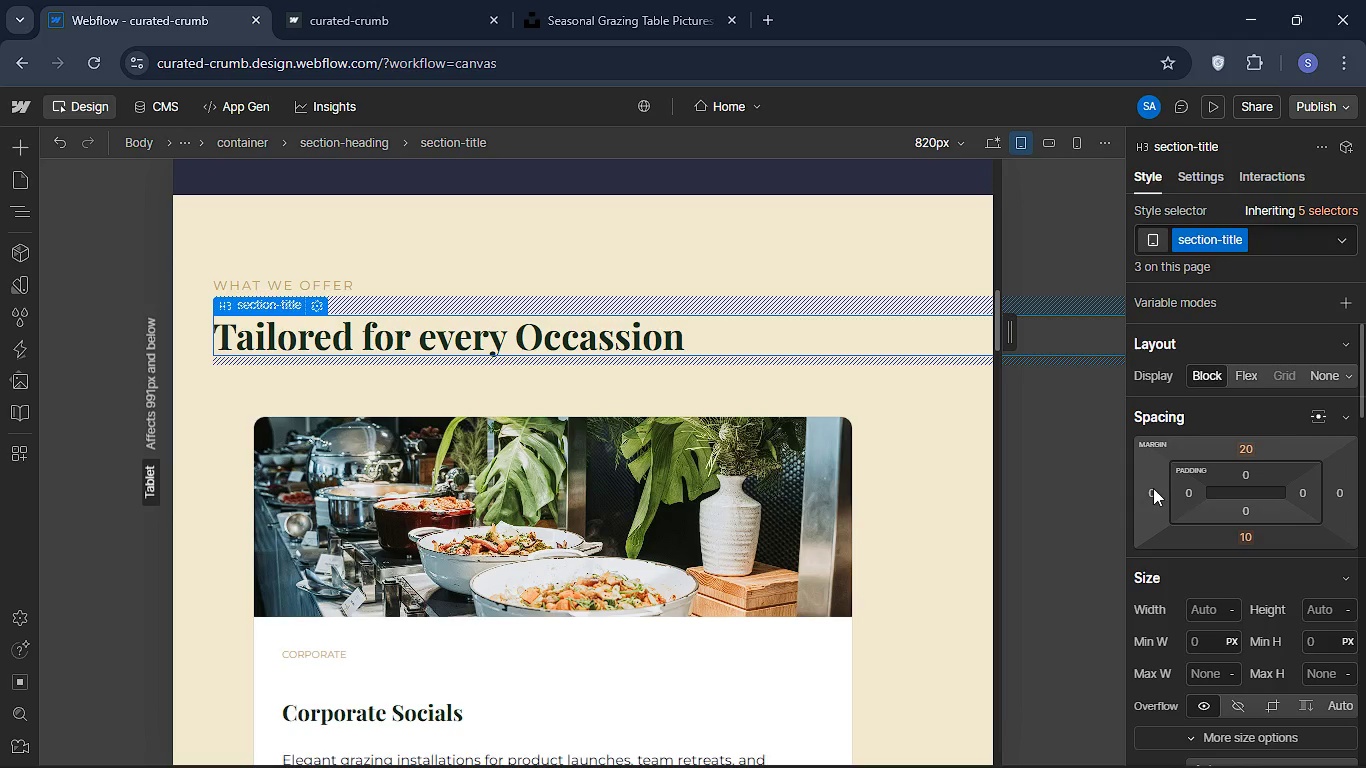 
left_click([1153, 488])
 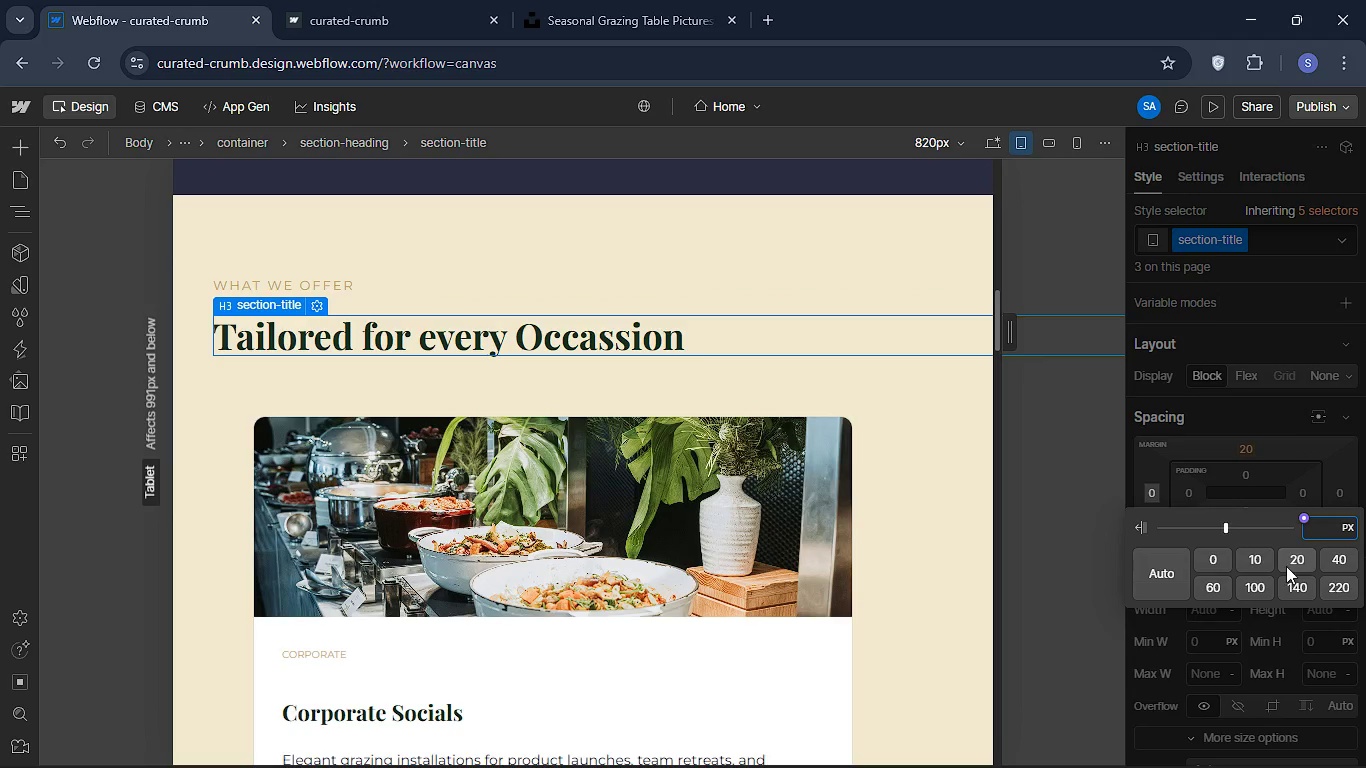 
left_click([1300, 560])
 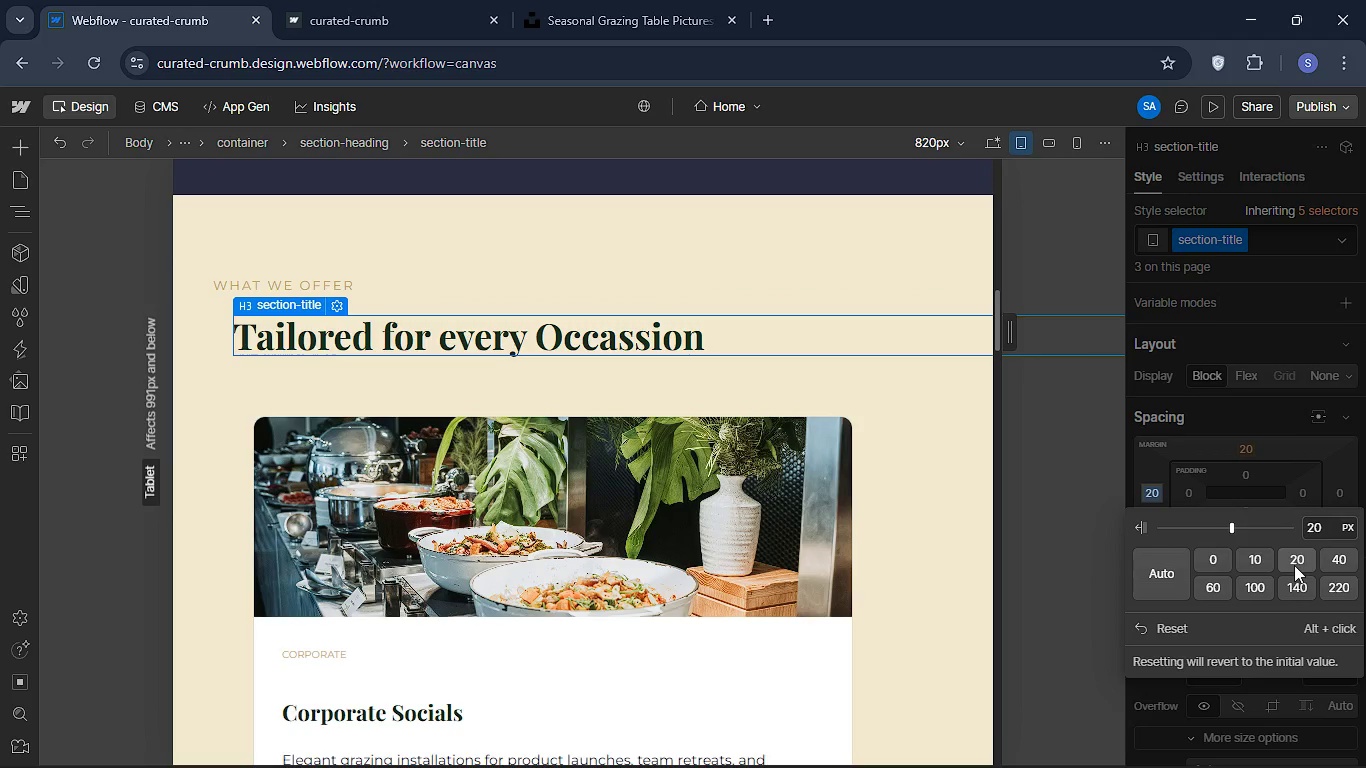 
left_click([1317, 469])
 